 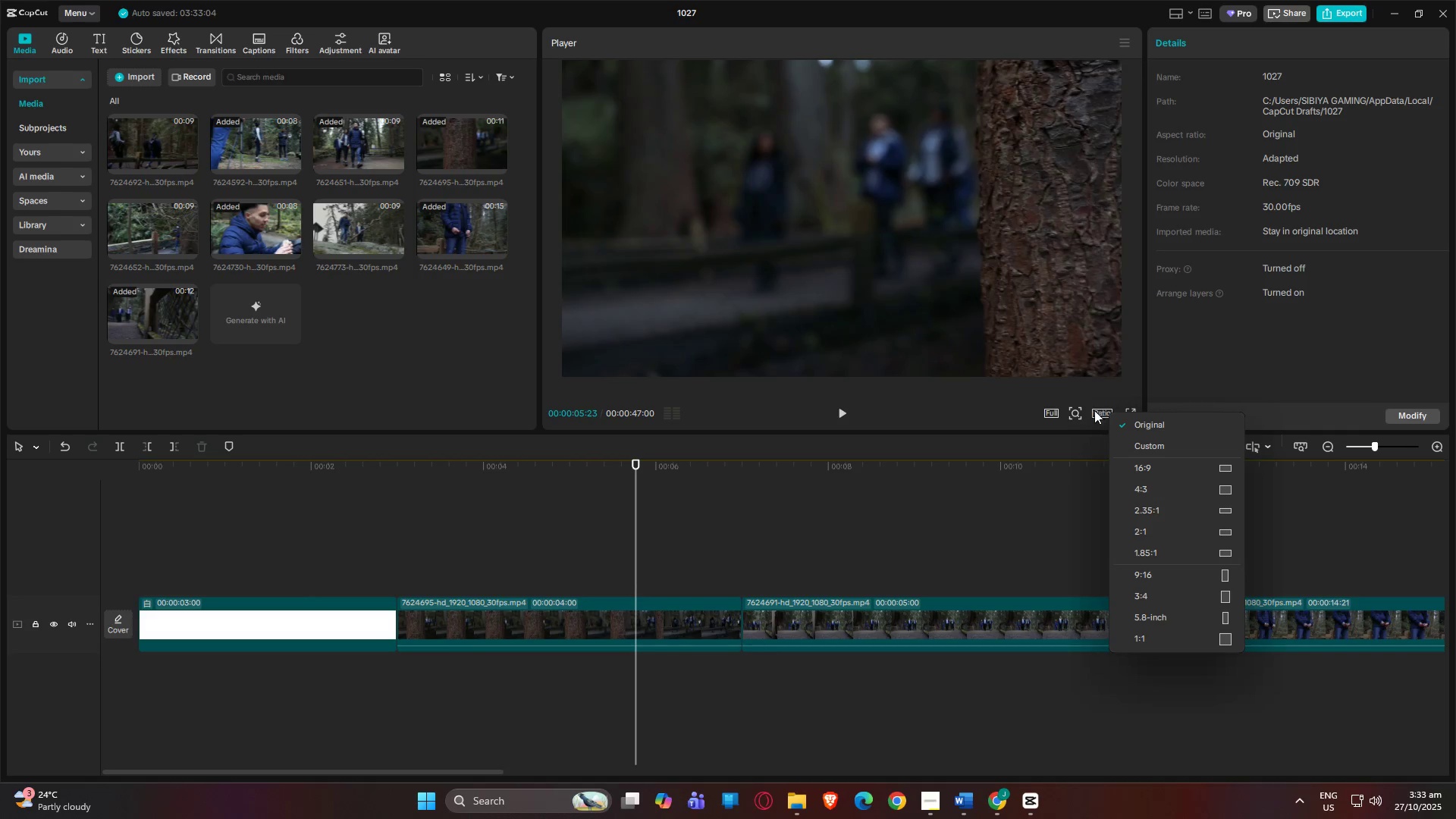 
left_click([1147, 468])
 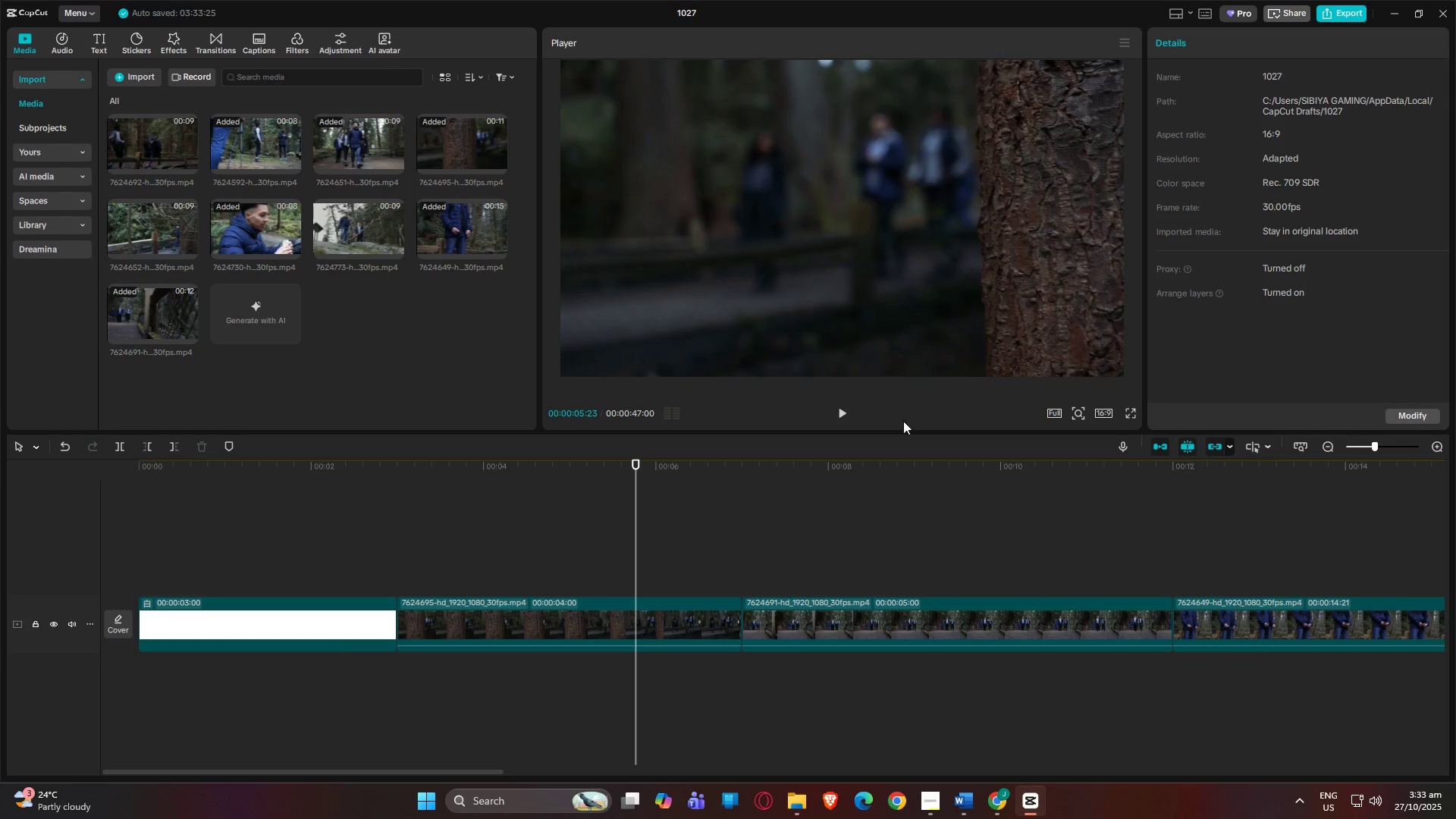 
left_click_drag(start_coordinate=[635, 466], to_coordinate=[1342, 471])
 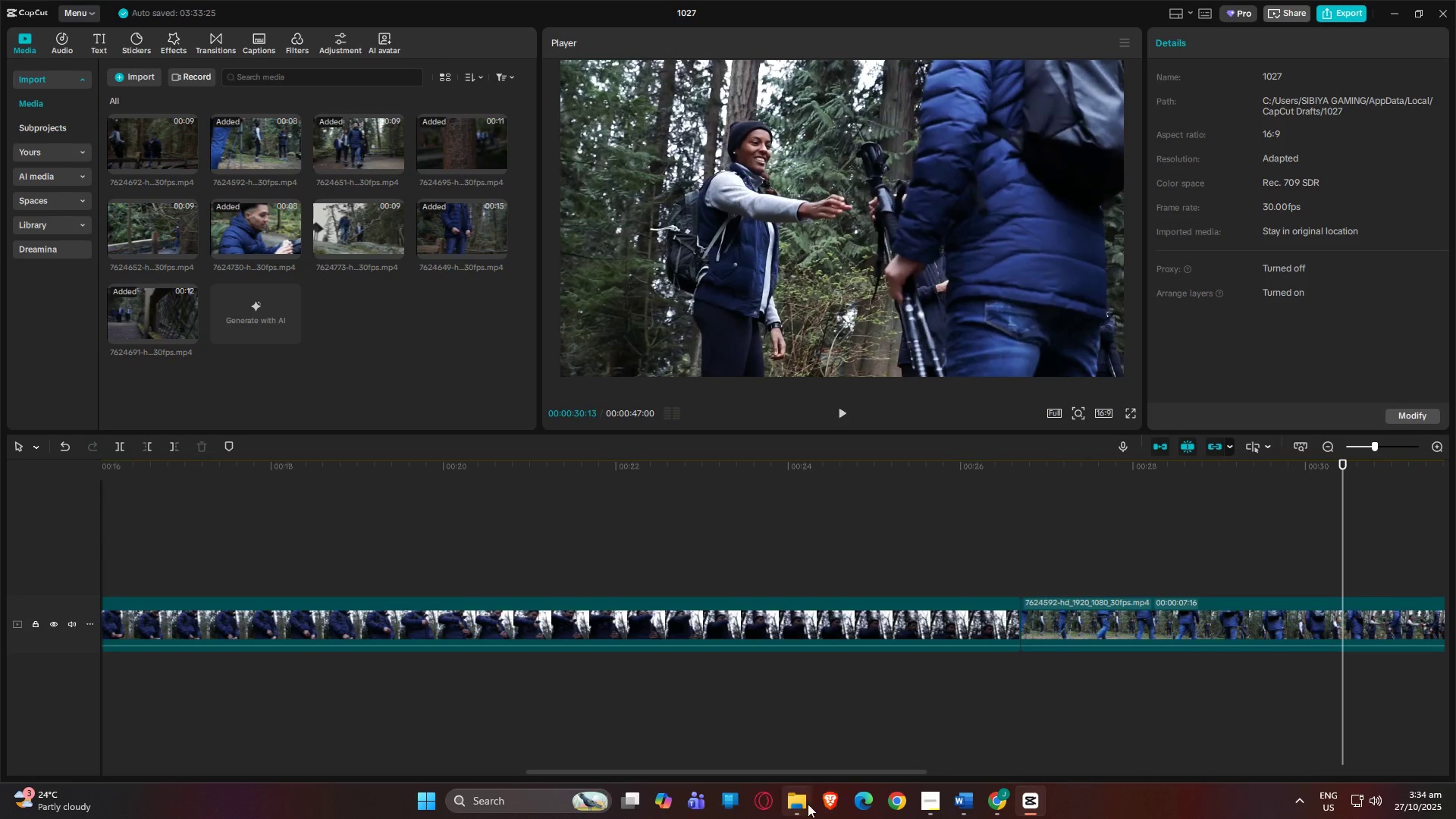 
left_click([799, 804])
 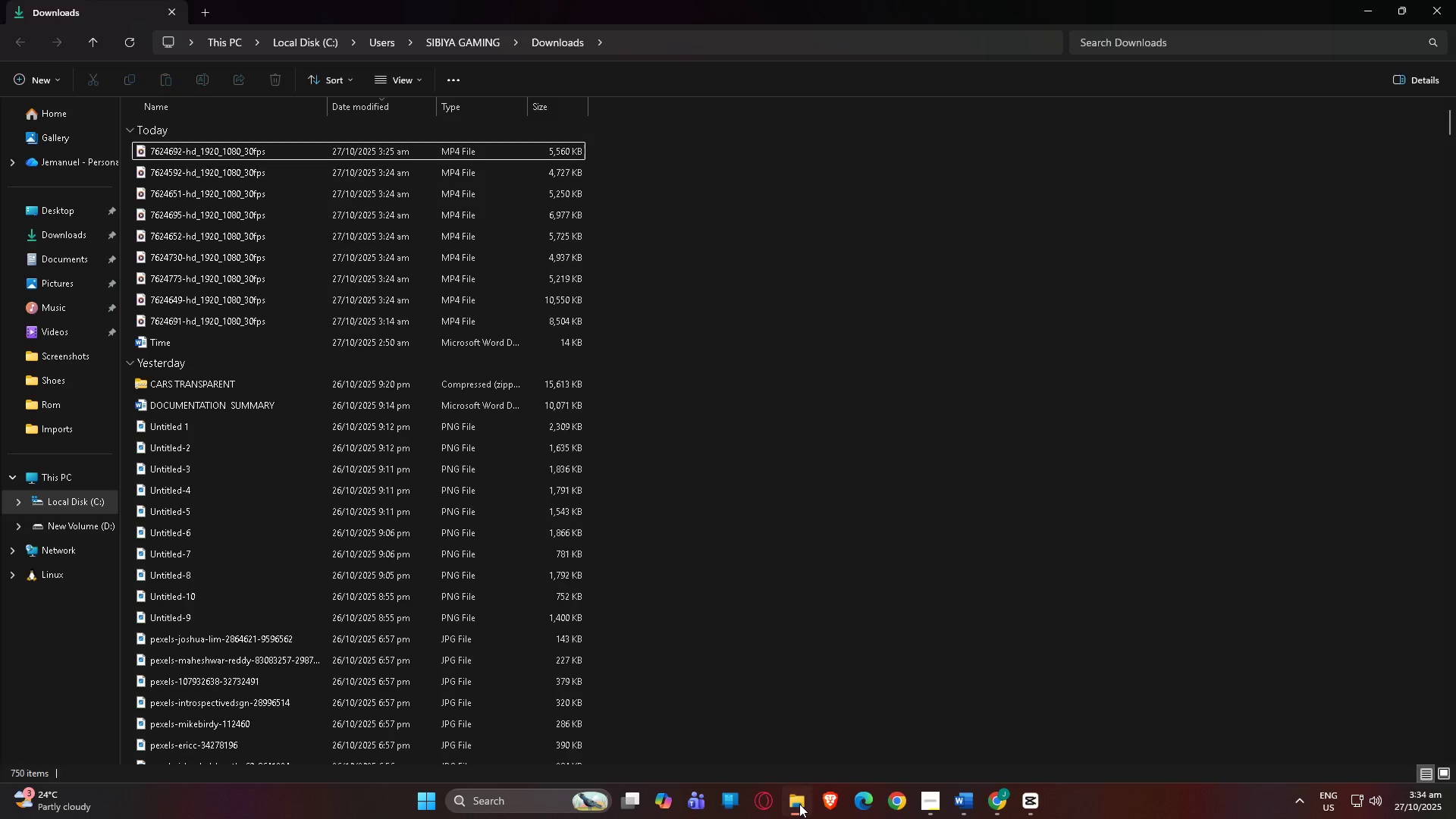 
left_click([799, 804])
 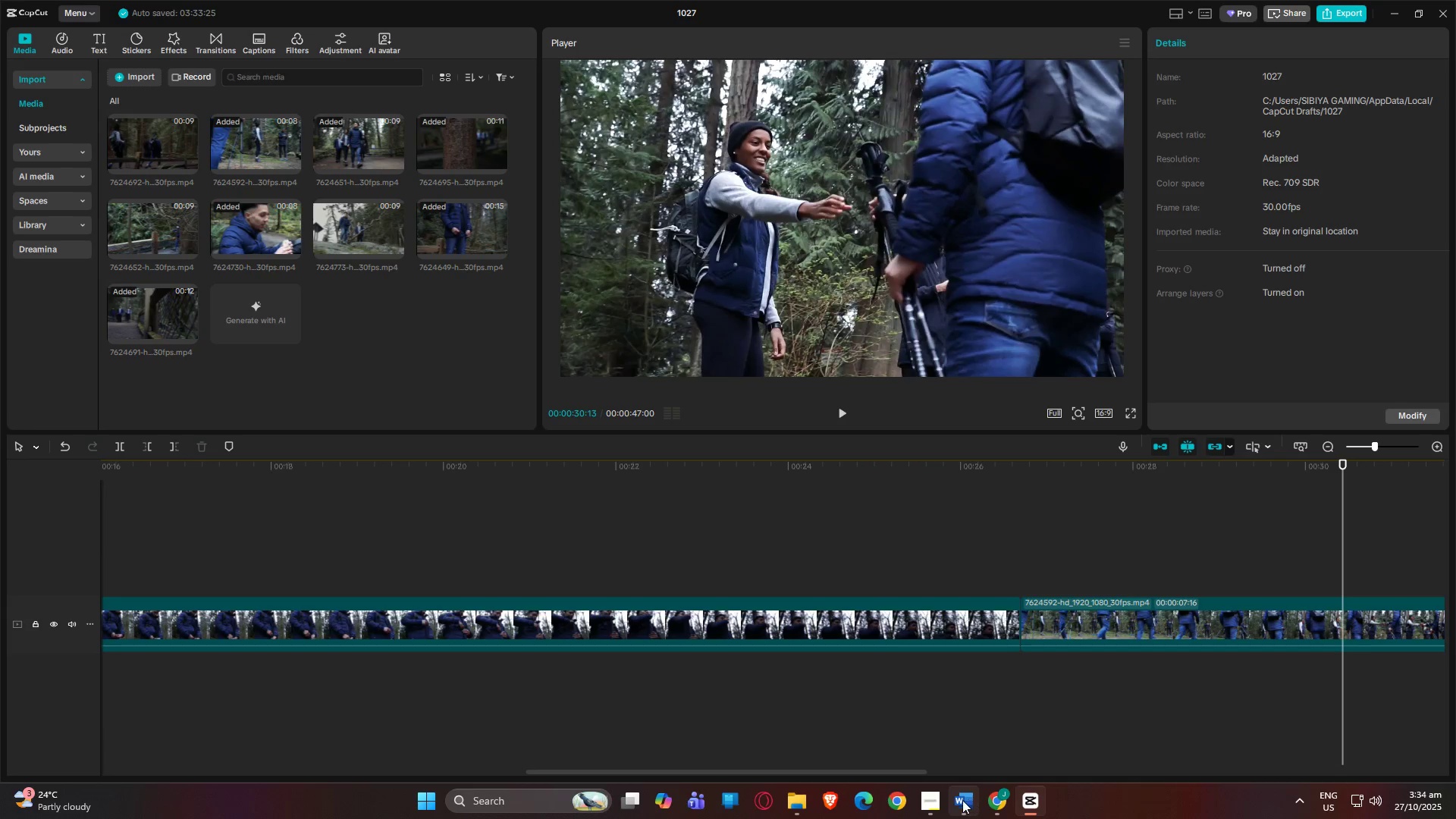 
left_click([962, 800])
 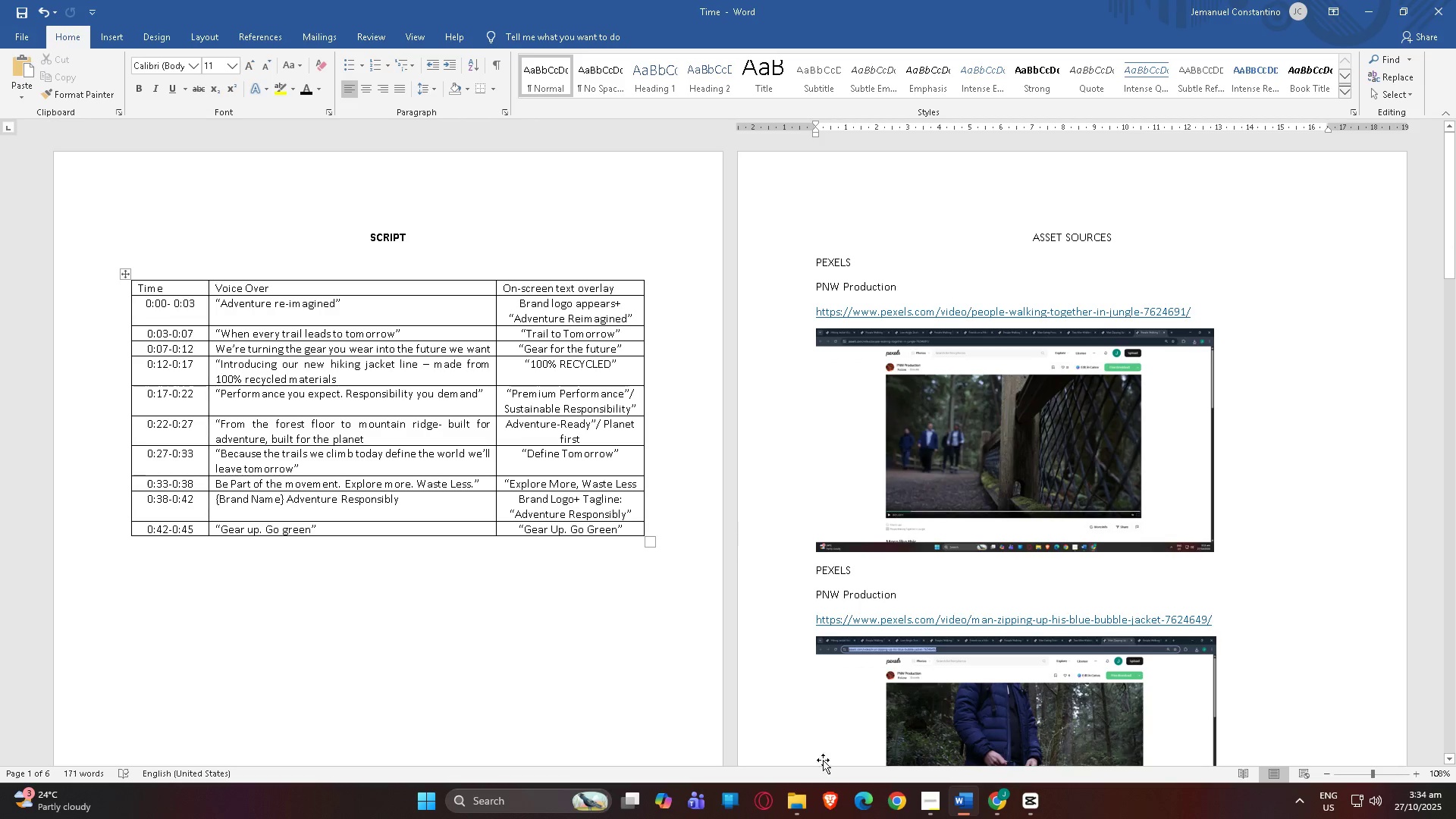 
wait(6.63)
 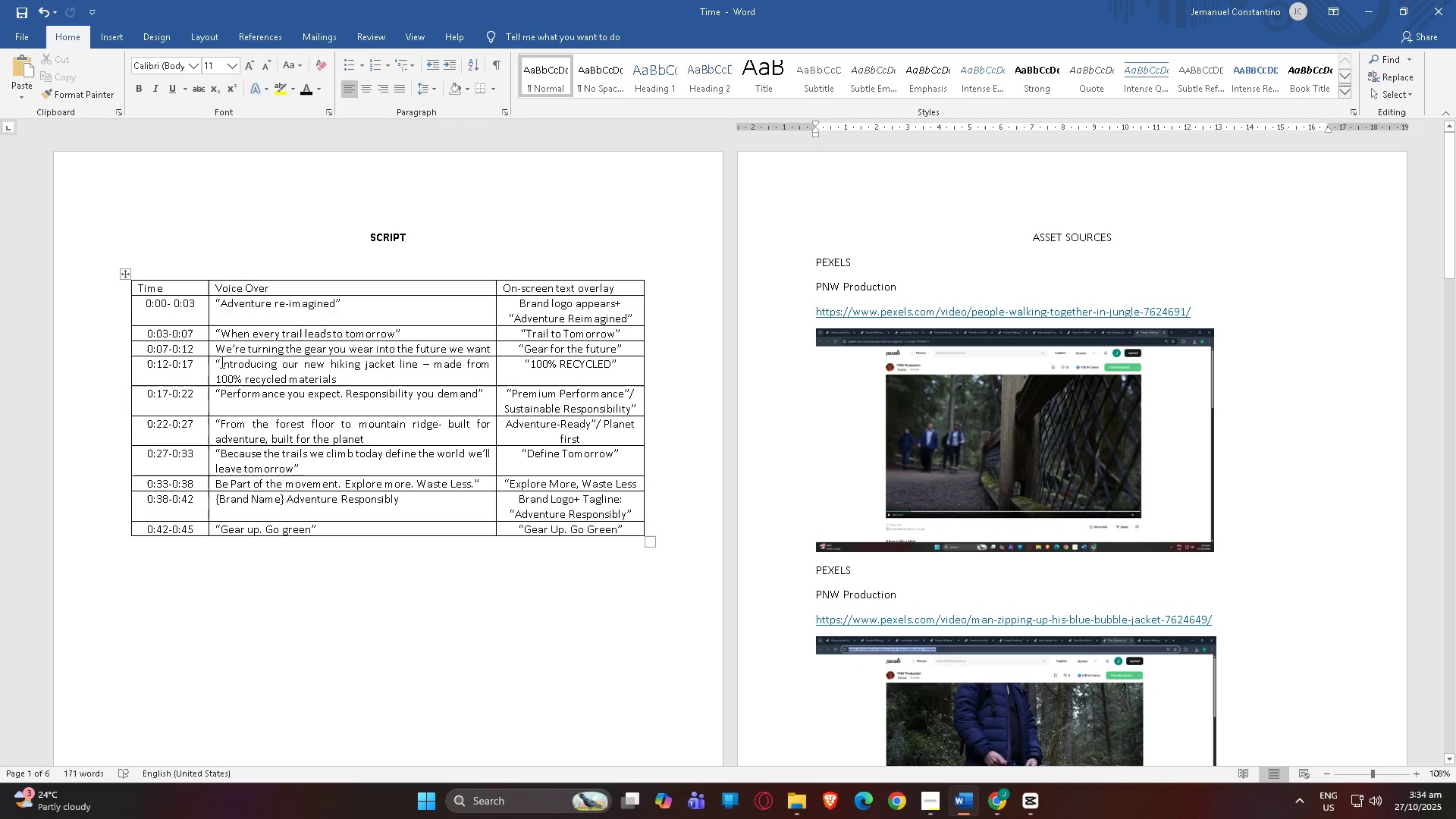 
left_click([967, 805])
 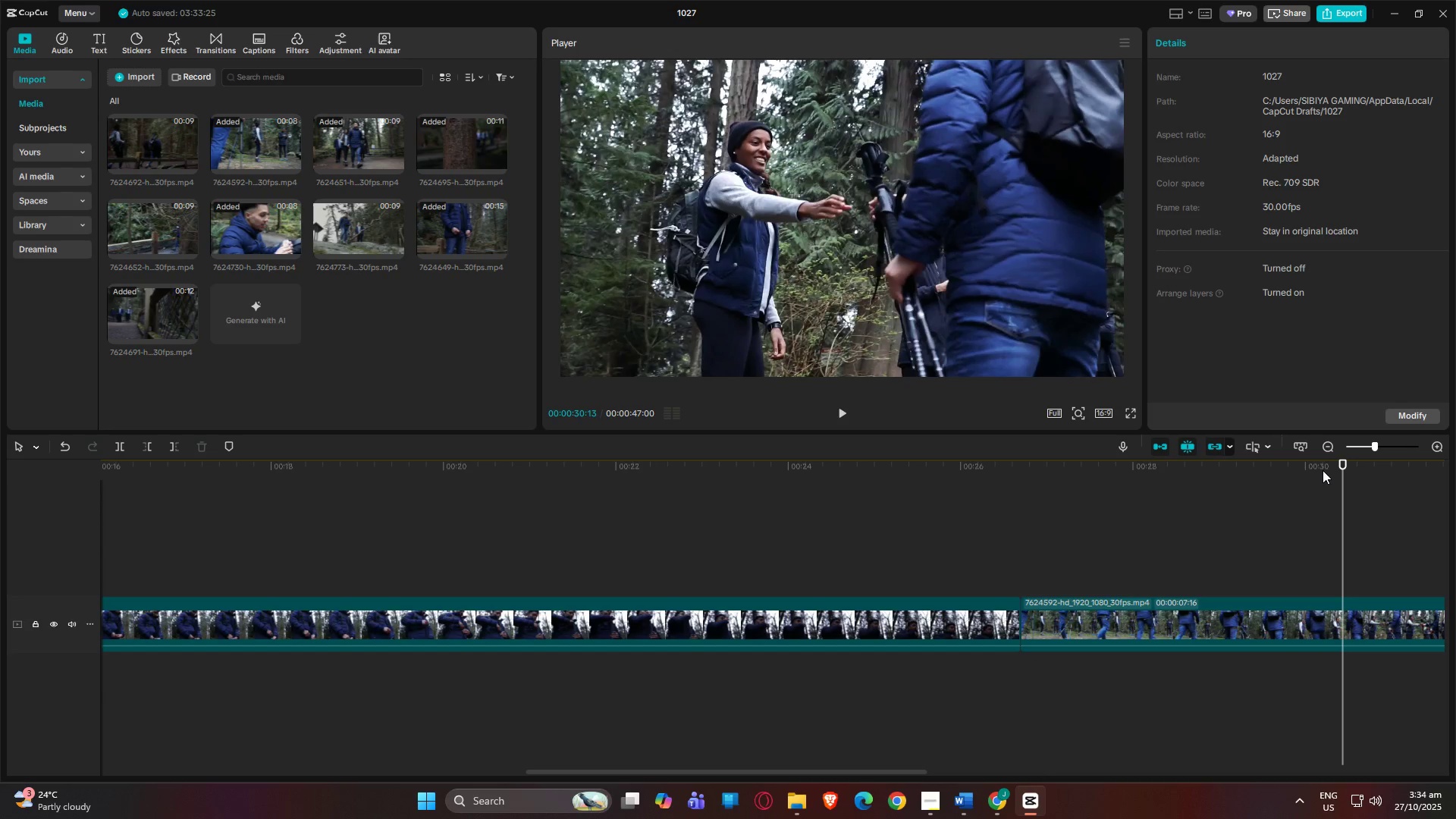 
left_click_drag(start_coordinate=[1334, 466], to_coordinate=[458, 496])
 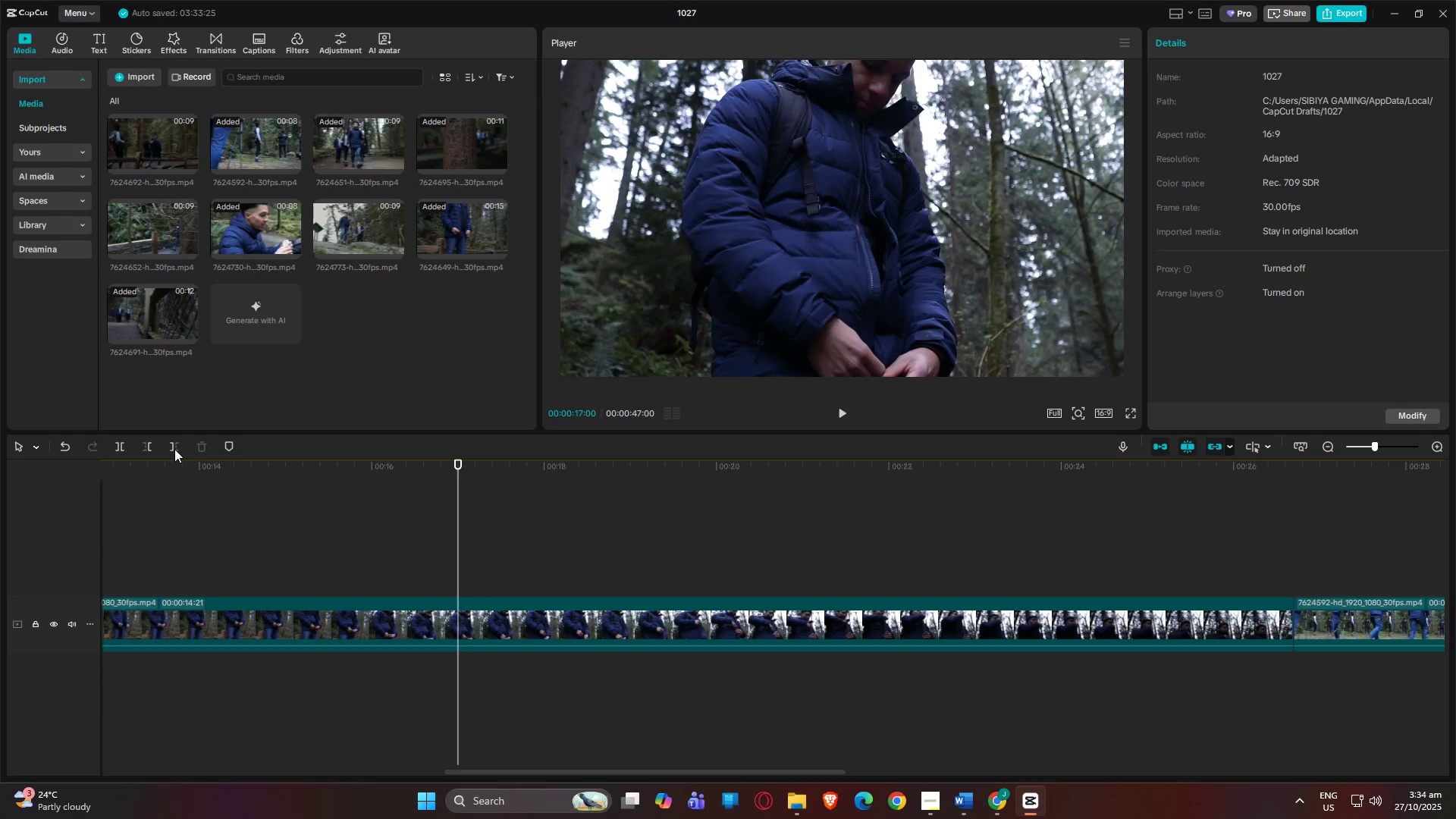 
left_click([174, 449])
 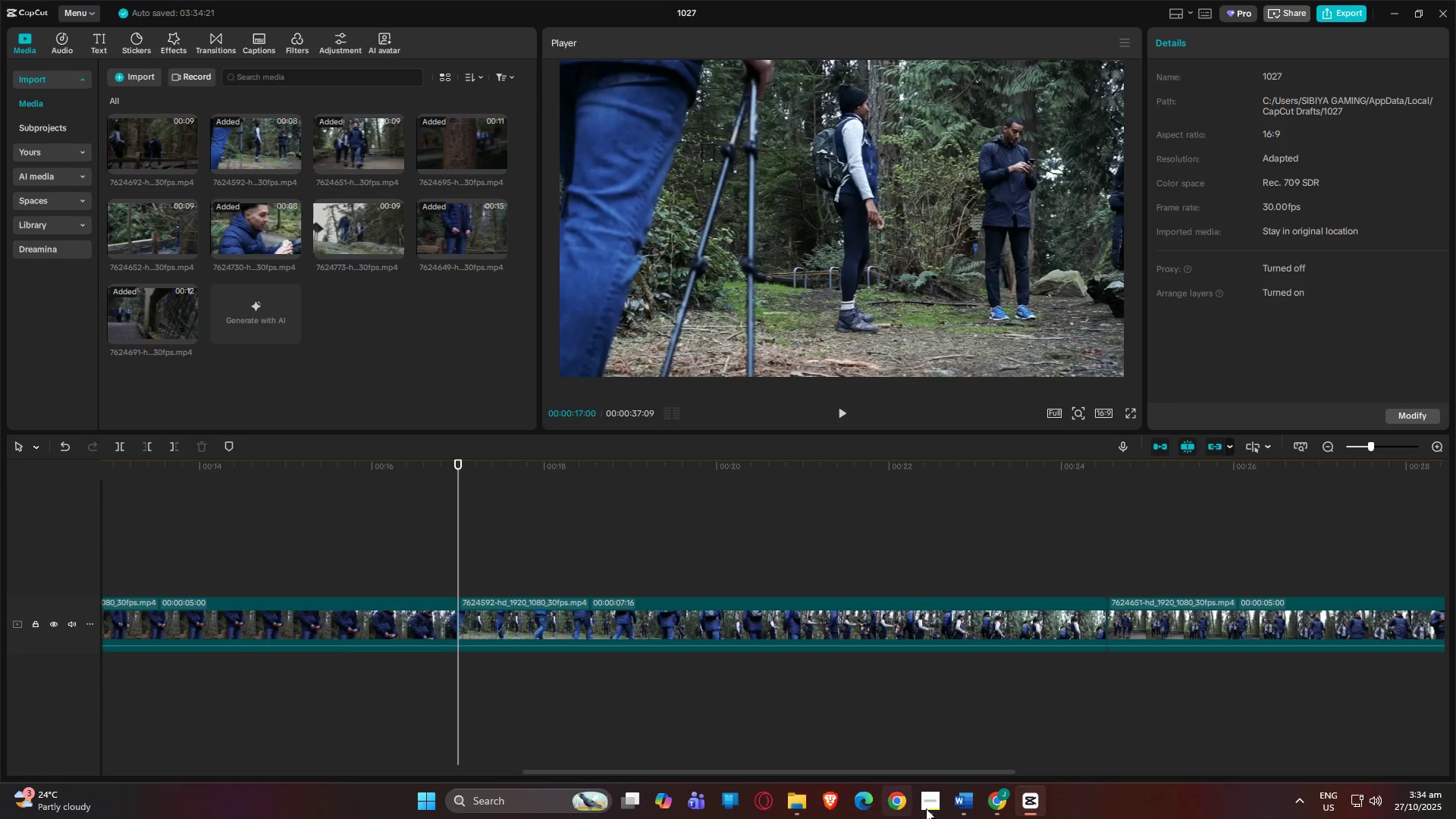 
left_click([967, 810])
 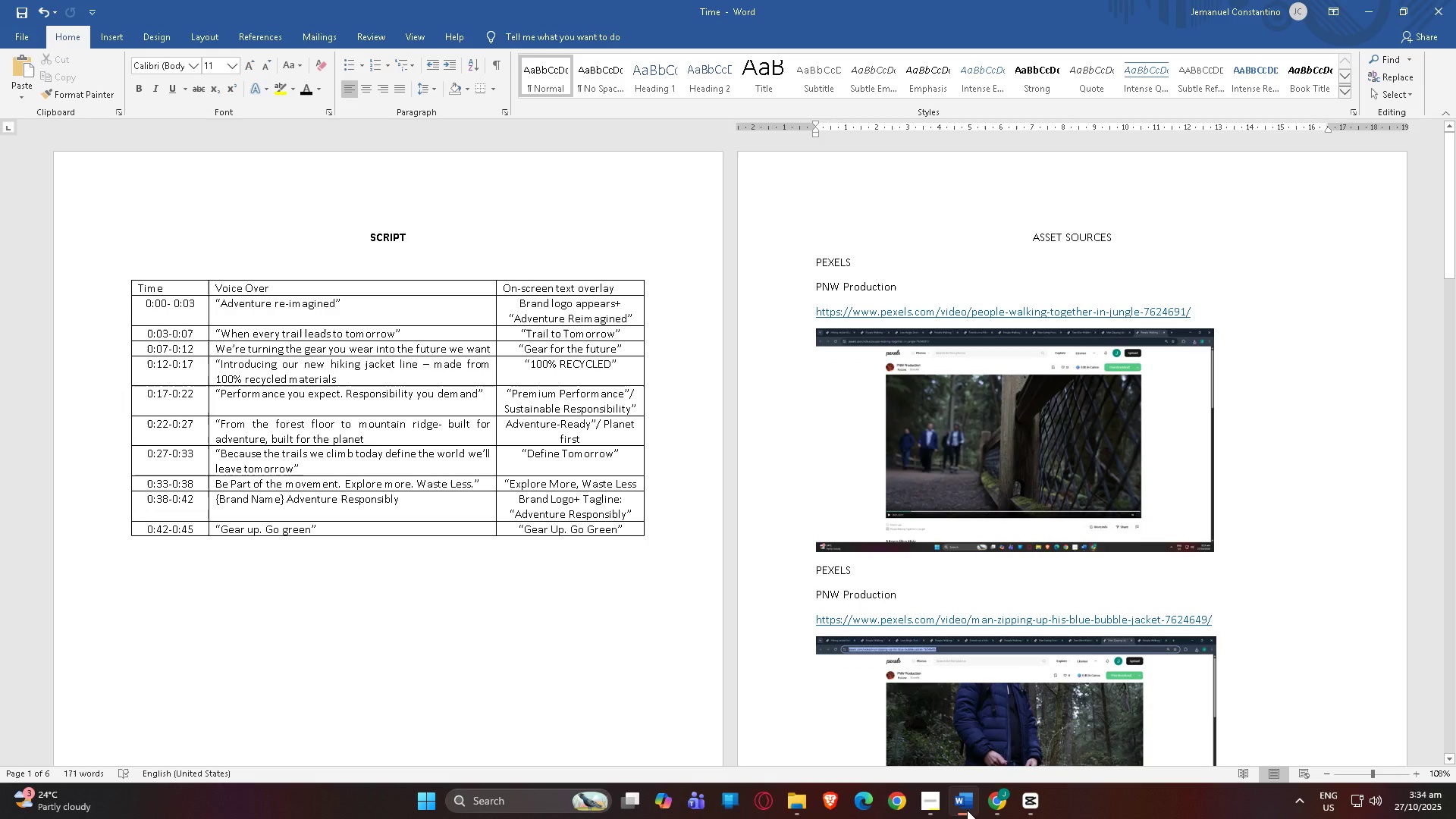 
wait(5.92)
 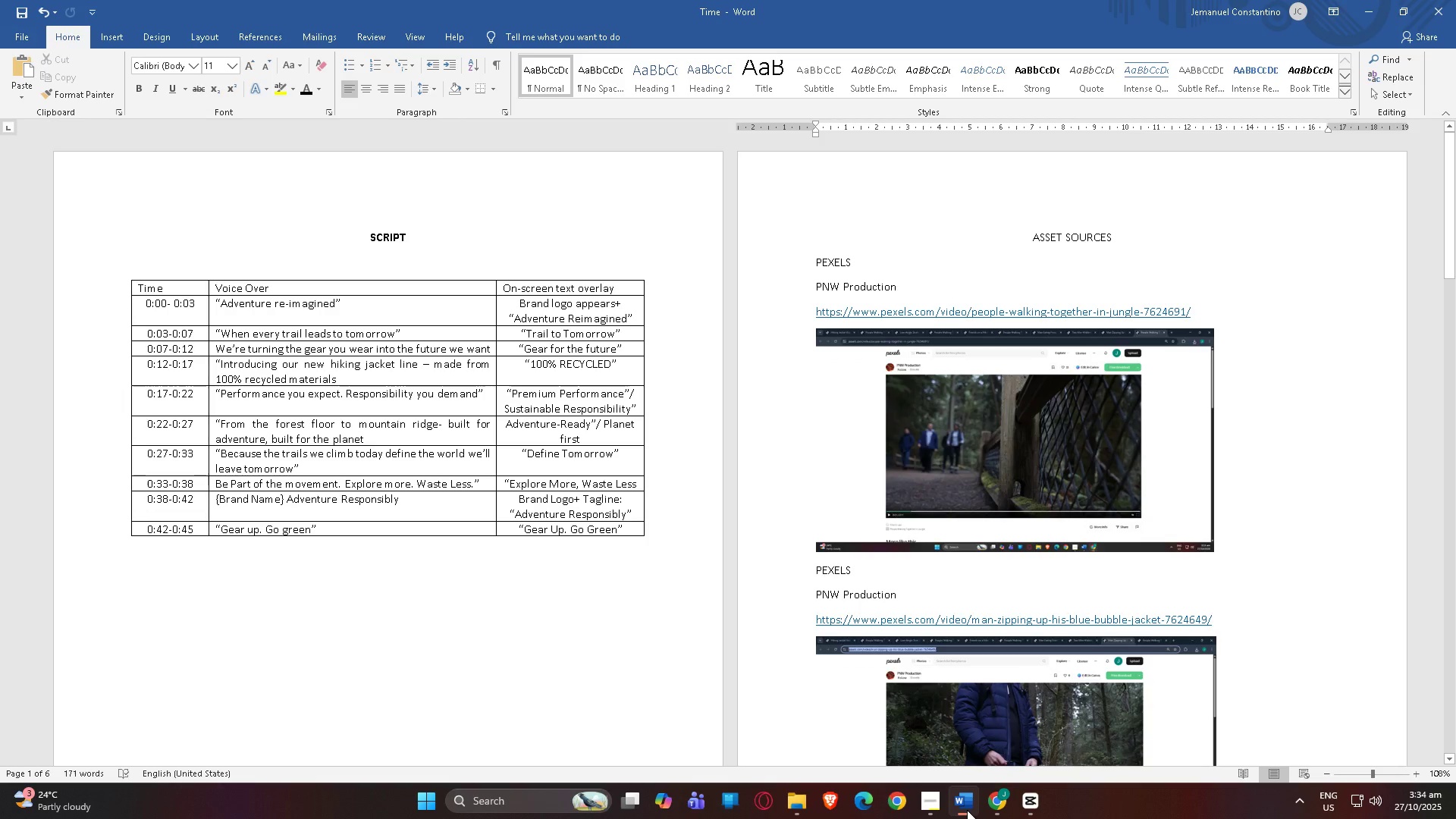 
left_click([967, 810])
 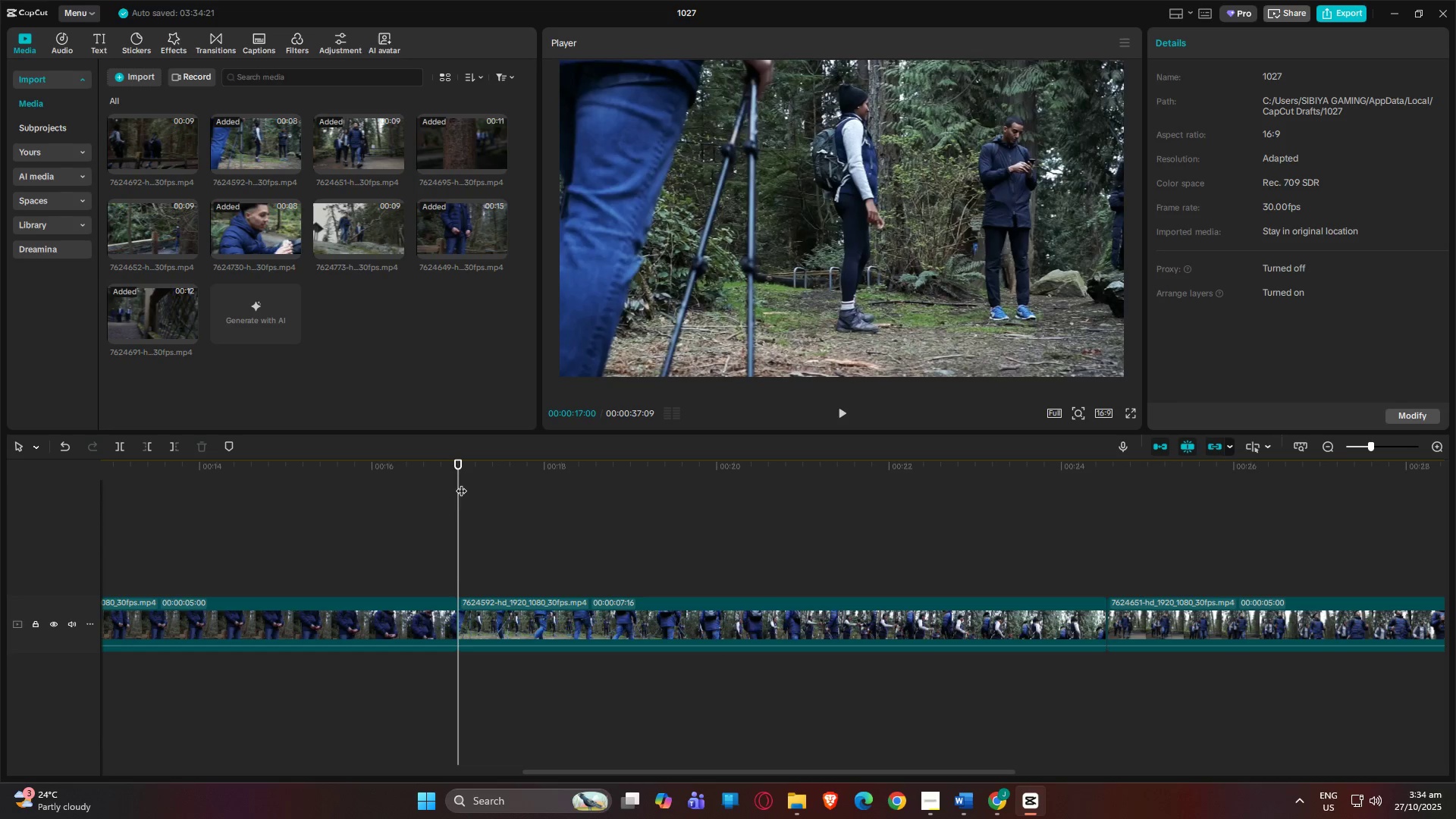 
left_click_drag(start_coordinate=[462, 468], to_coordinate=[457, 513])
 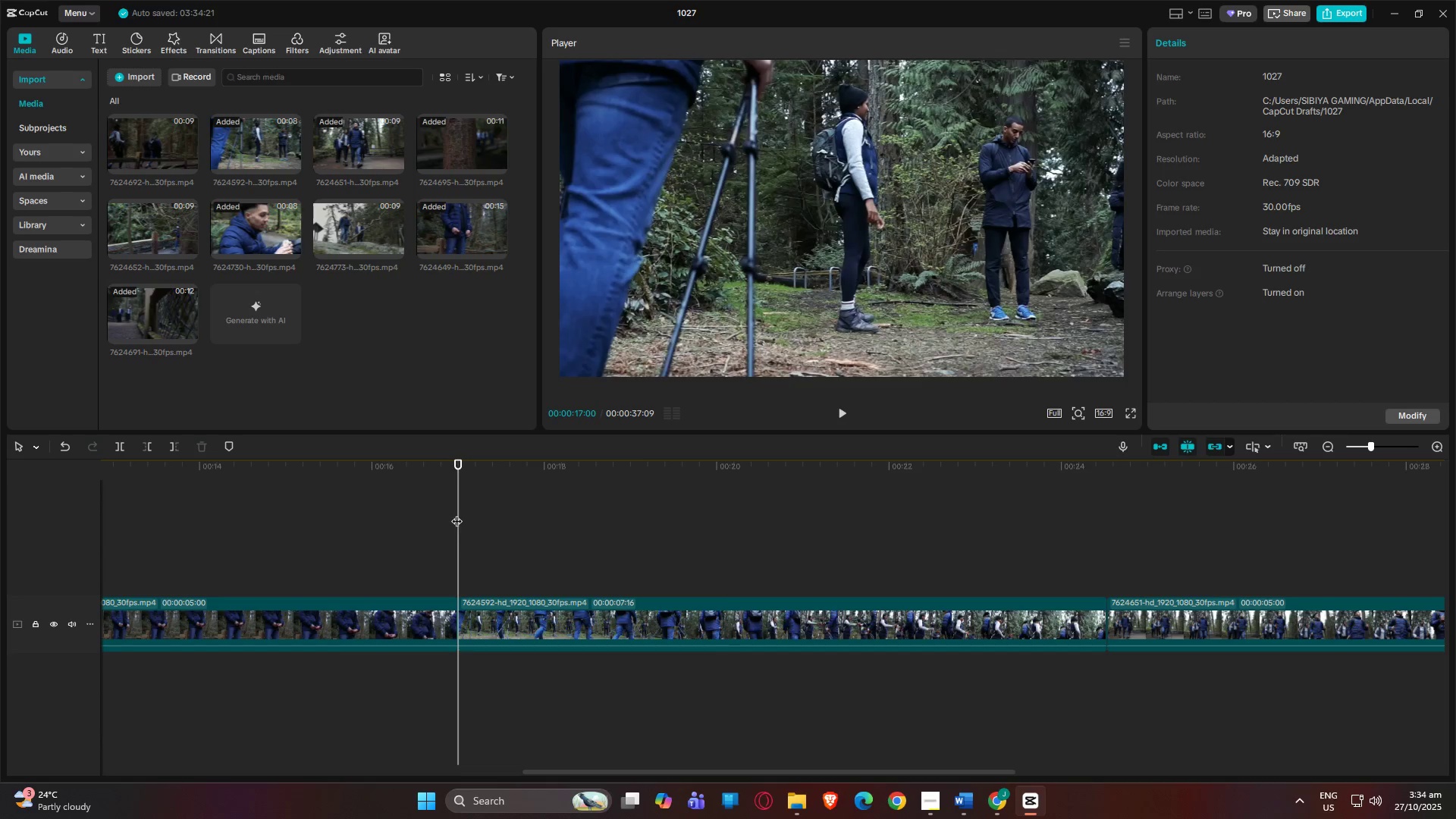 
key(Alt+AltLeft)
 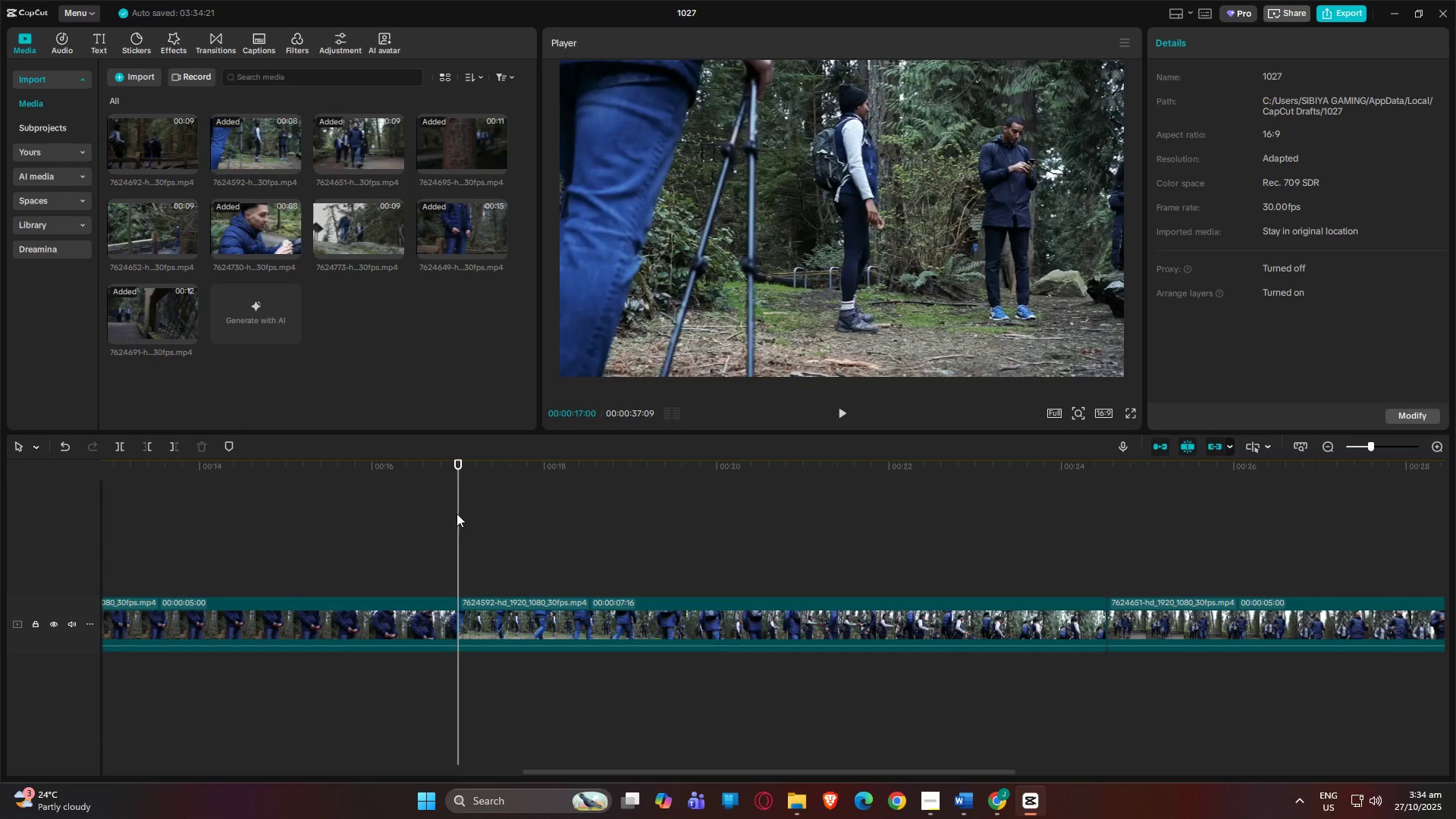 
key(Alt+Tab)
 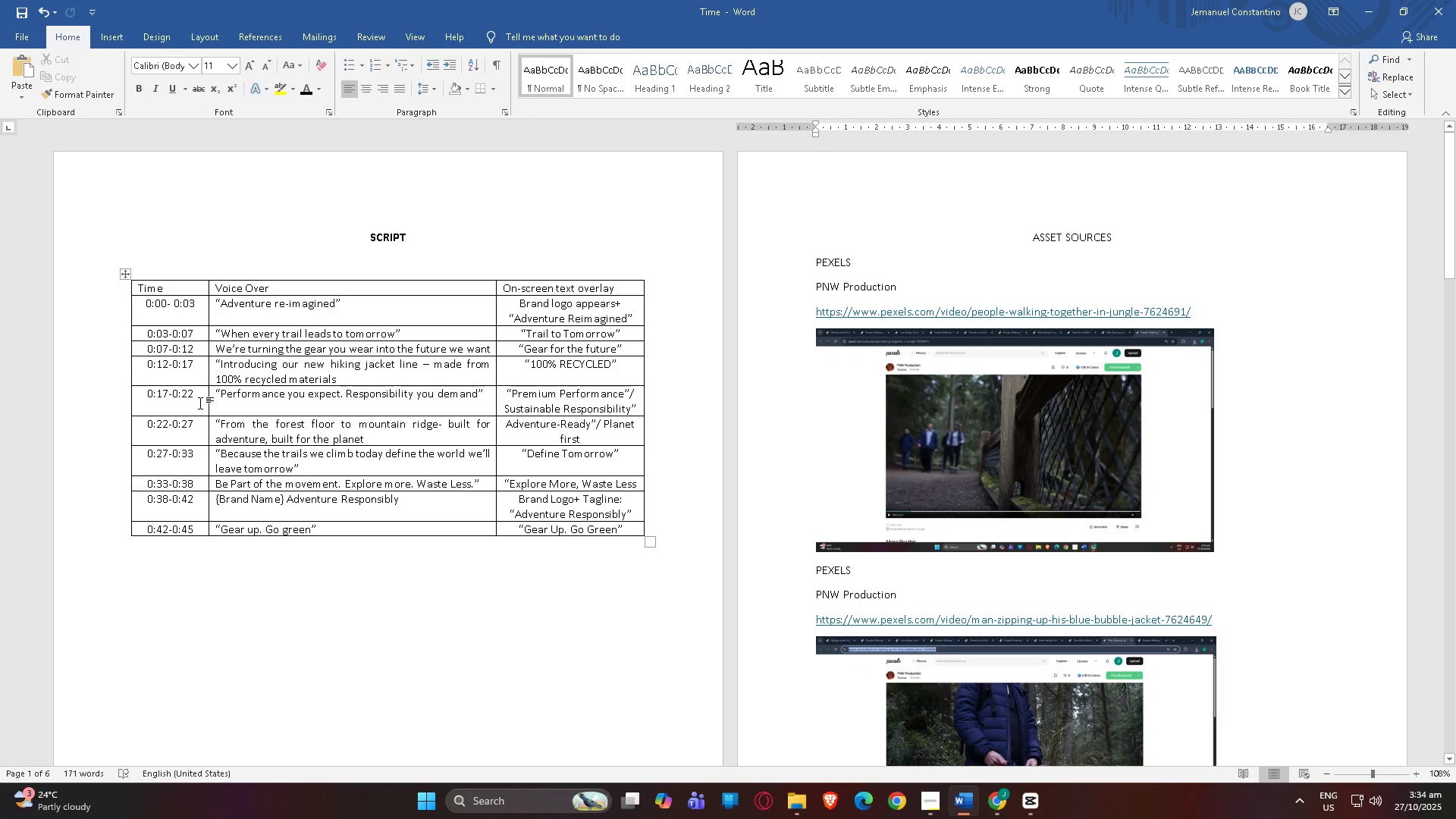 
key(Alt+AltLeft)
 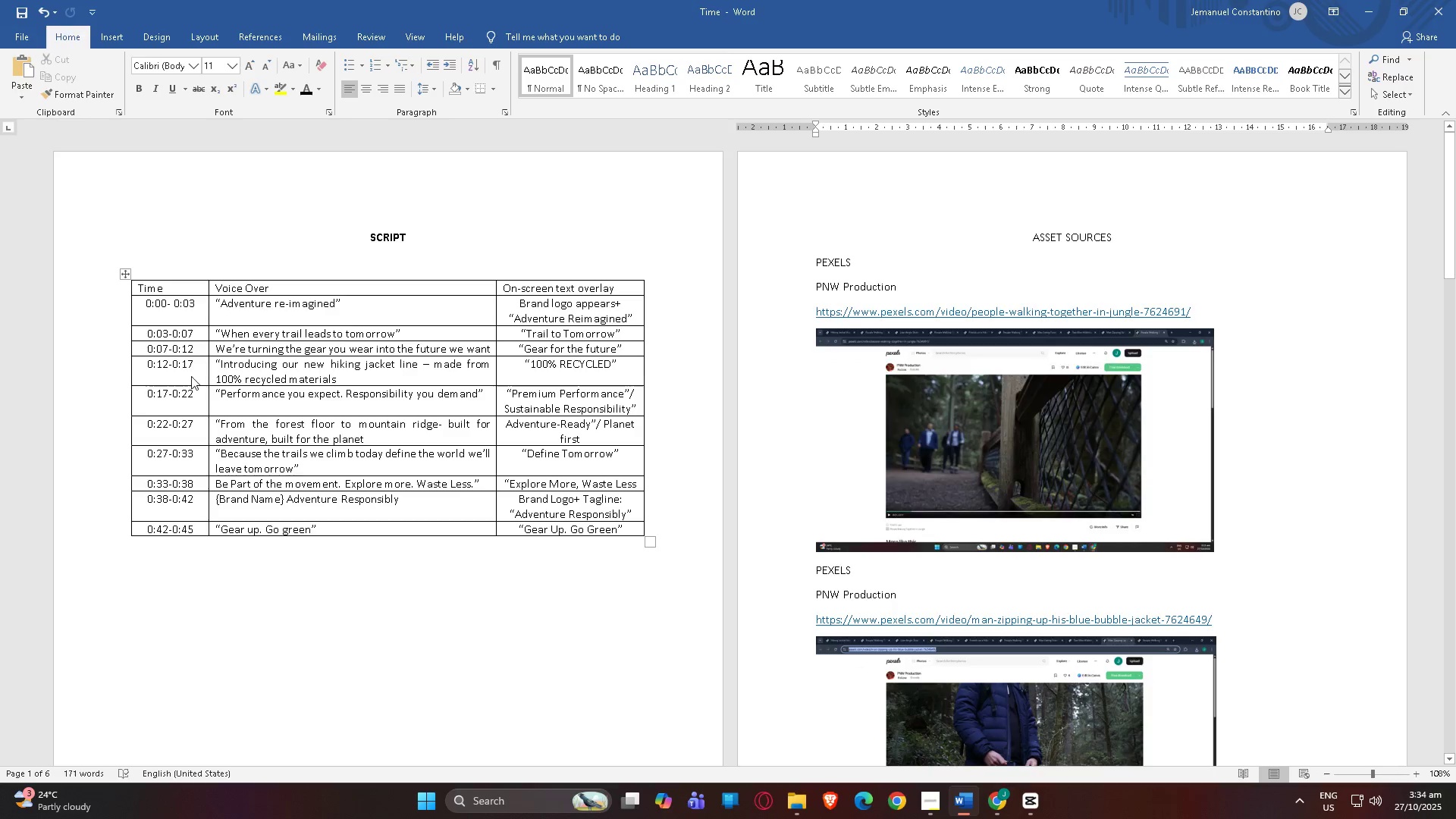 
key(Alt+Tab)
 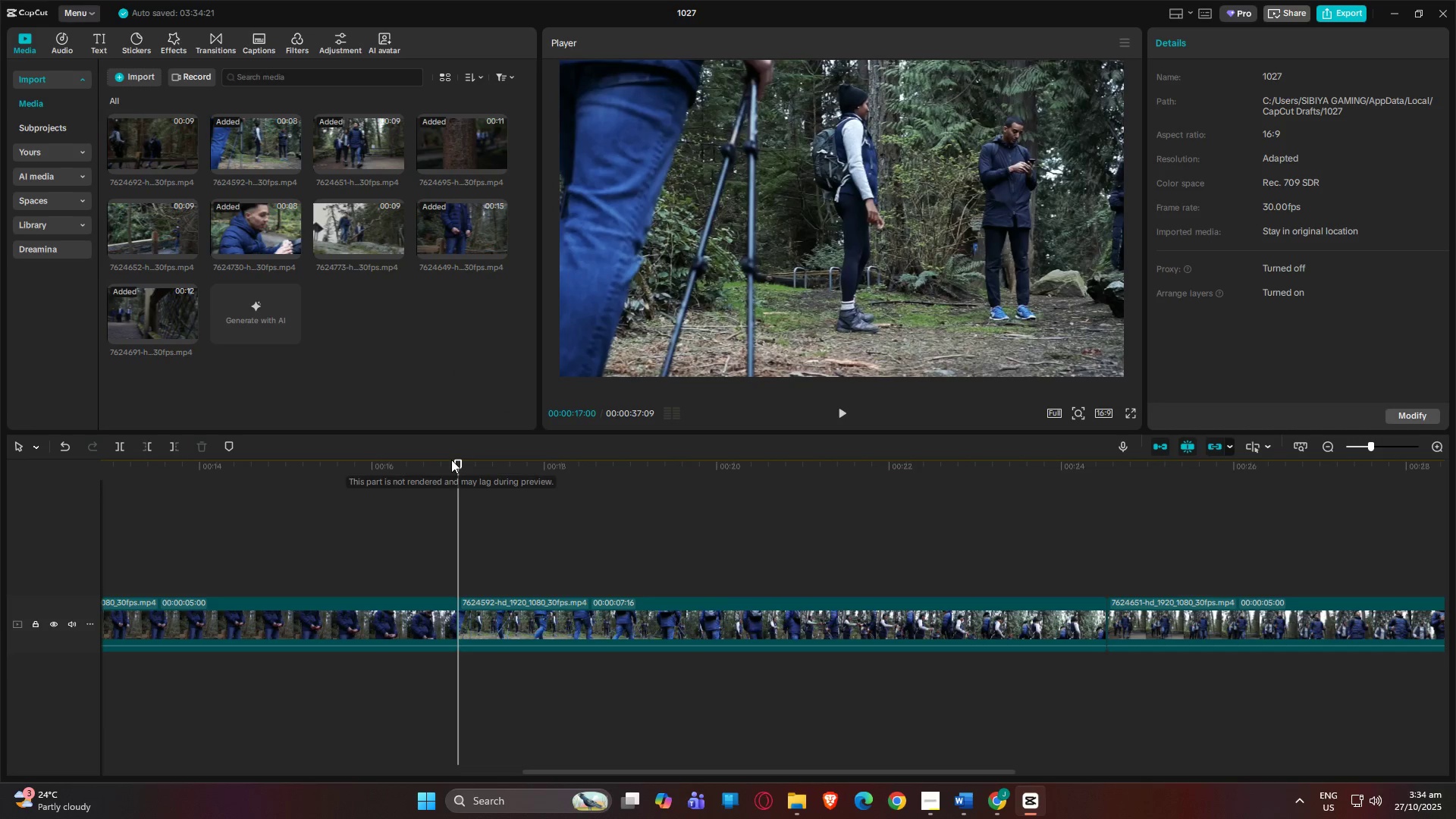 
left_click_drag(start_coordinate=[455, 460], to_coordinate=[889, 468])
 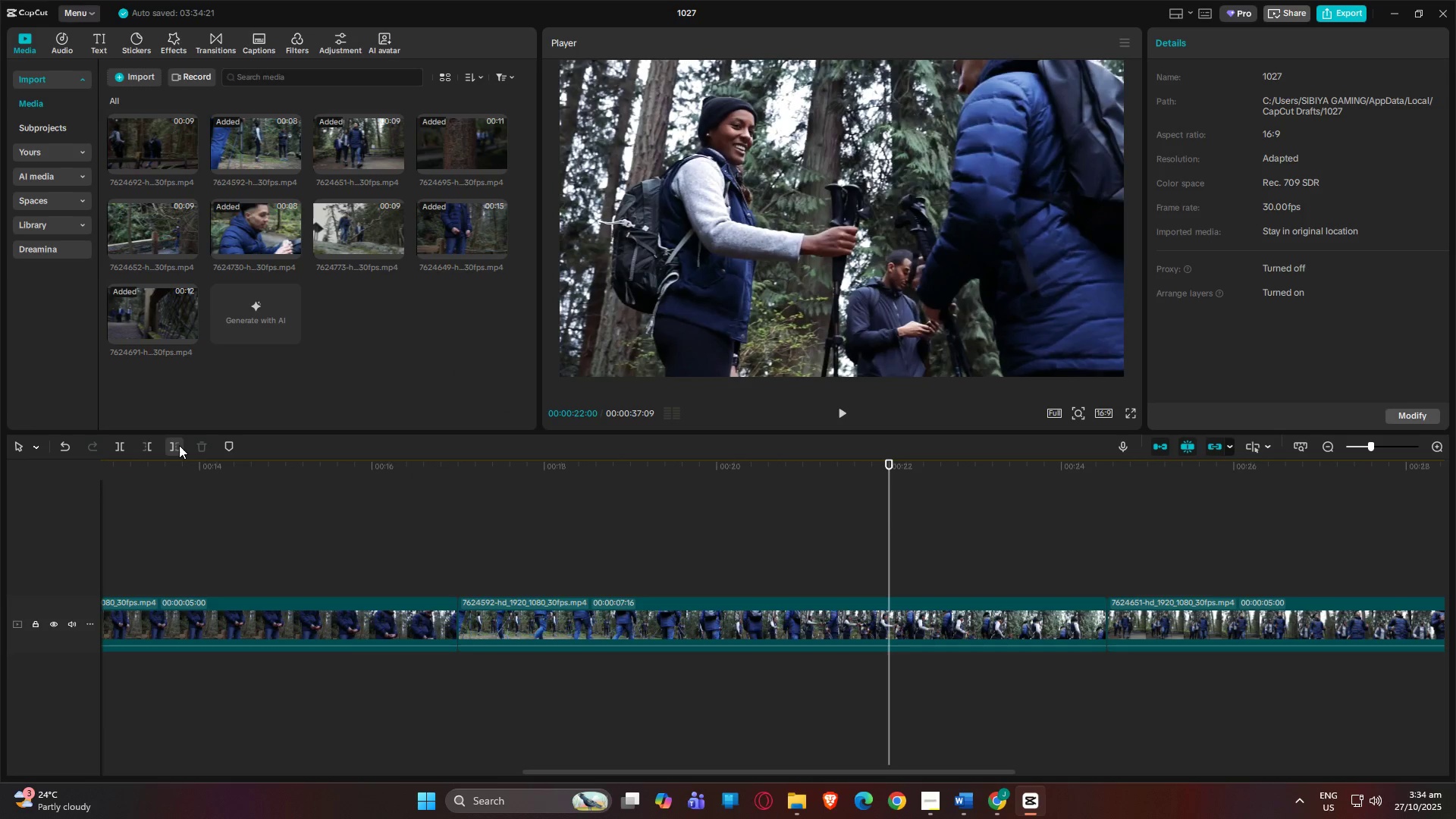 
left_click([179, 445])
 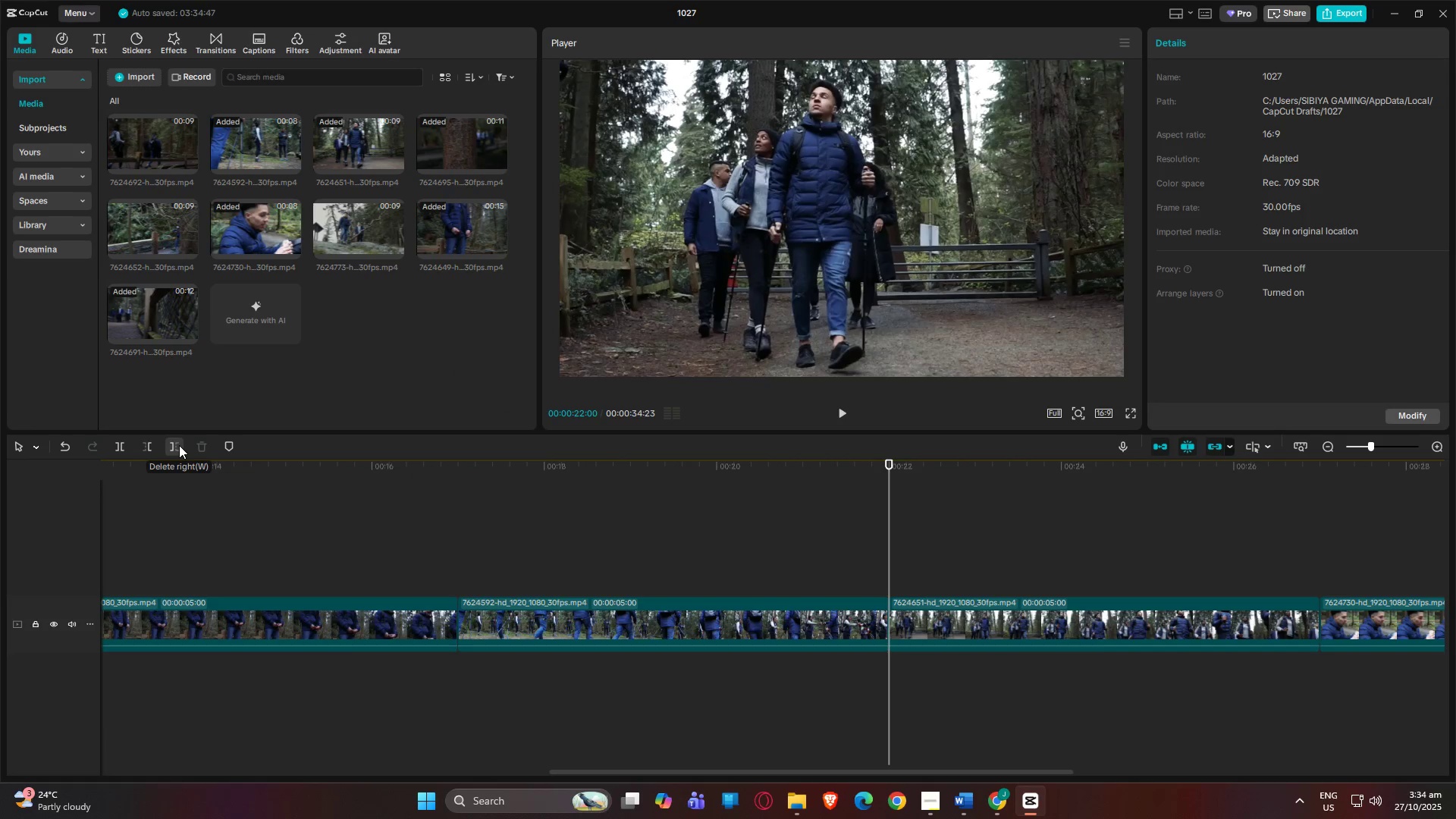 
key(Alt+AltLeft)
 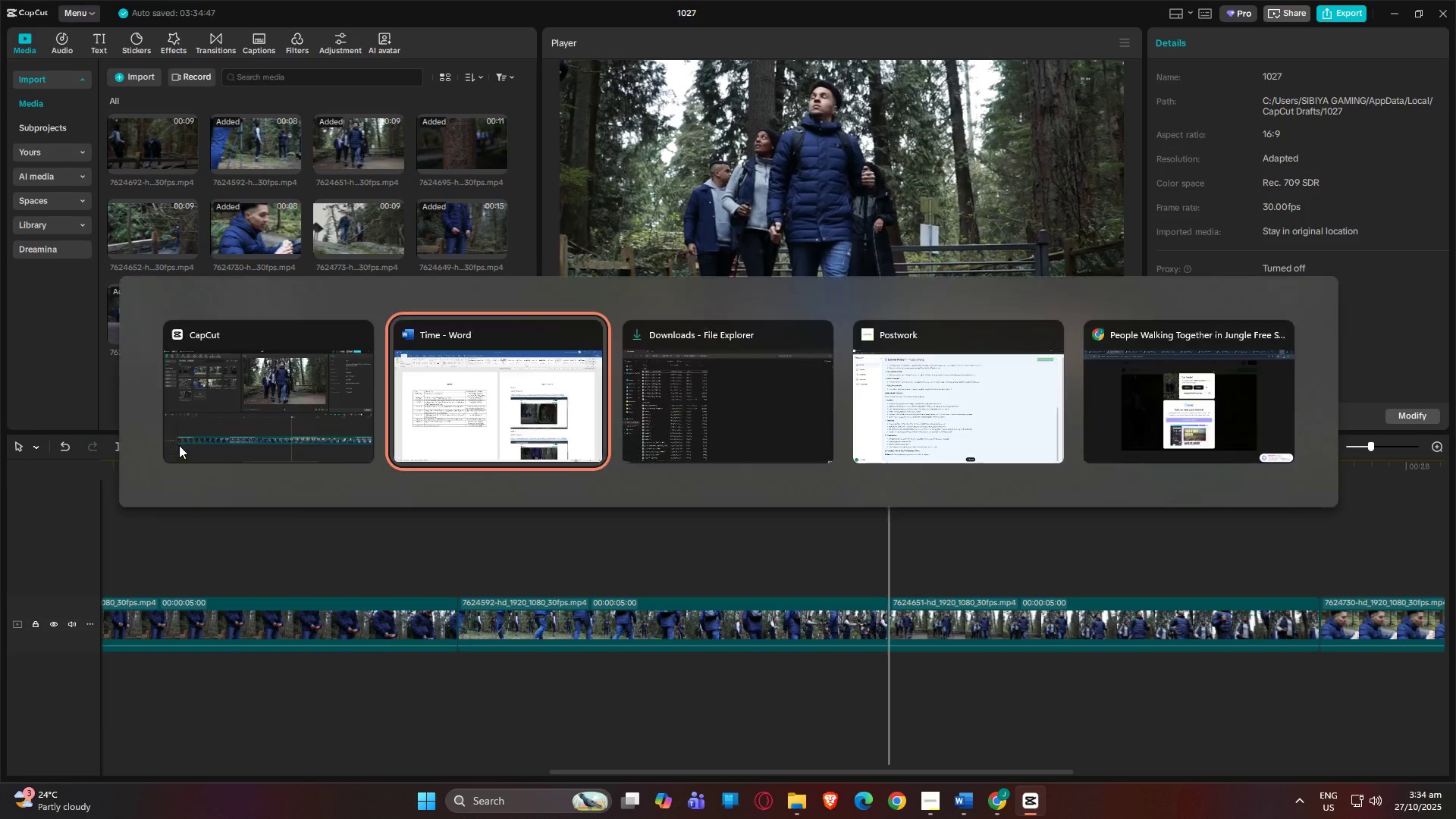 
key(Alt+Tab)
 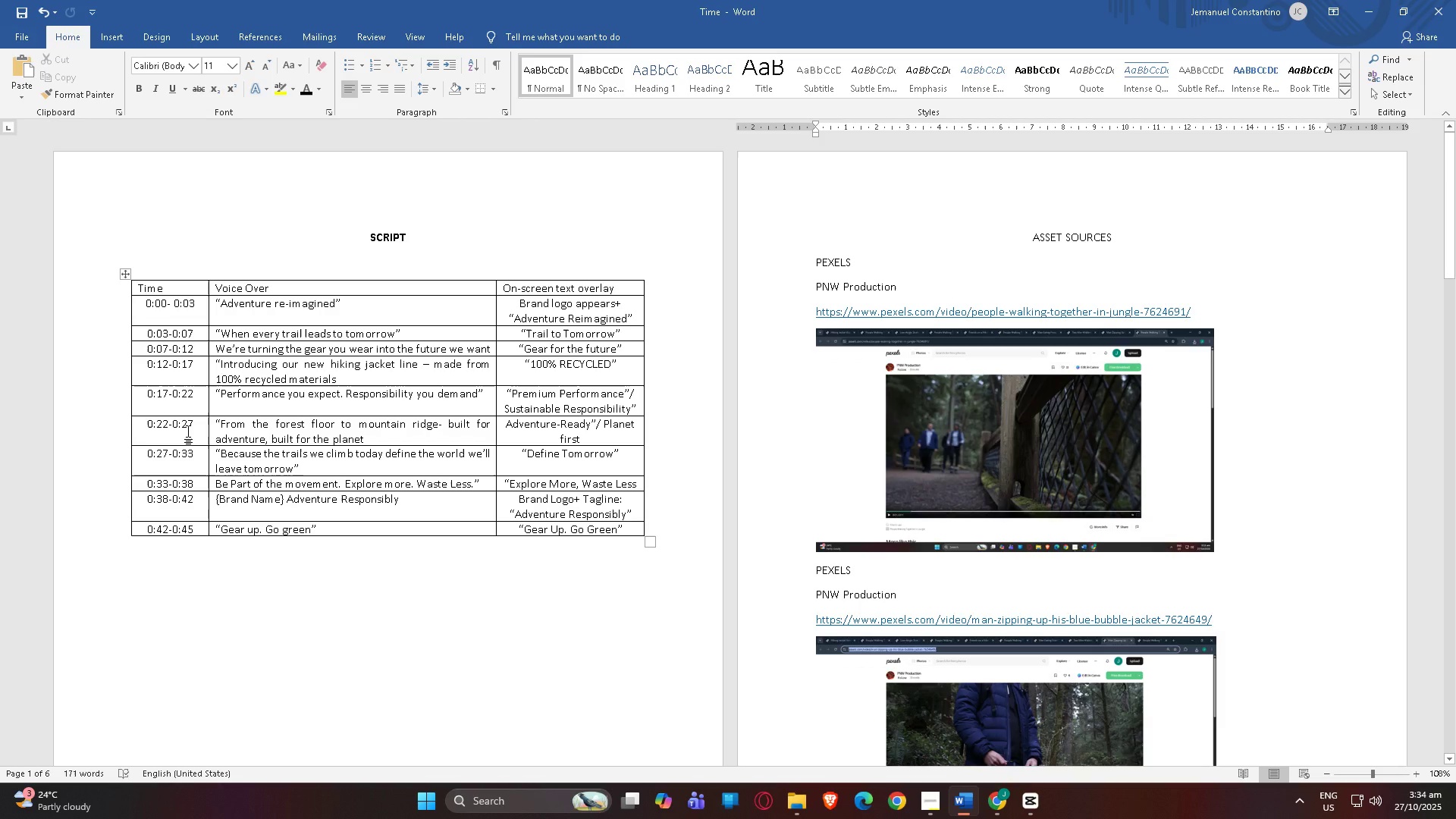 
key(Alt+Tab)
 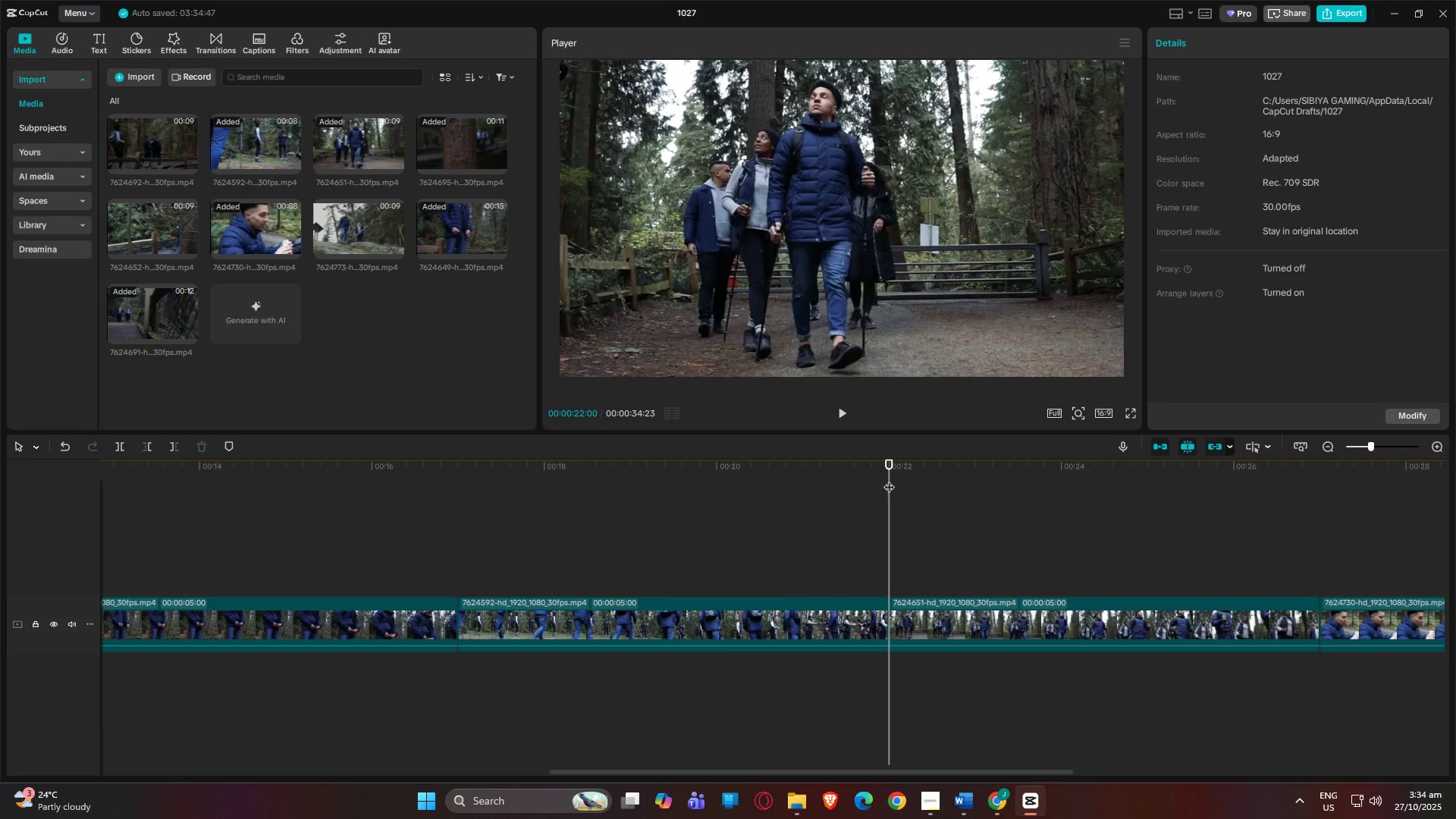 
left_click_drag(start_coordinate=[890, 461], to_coordinate=[1309, 474])
 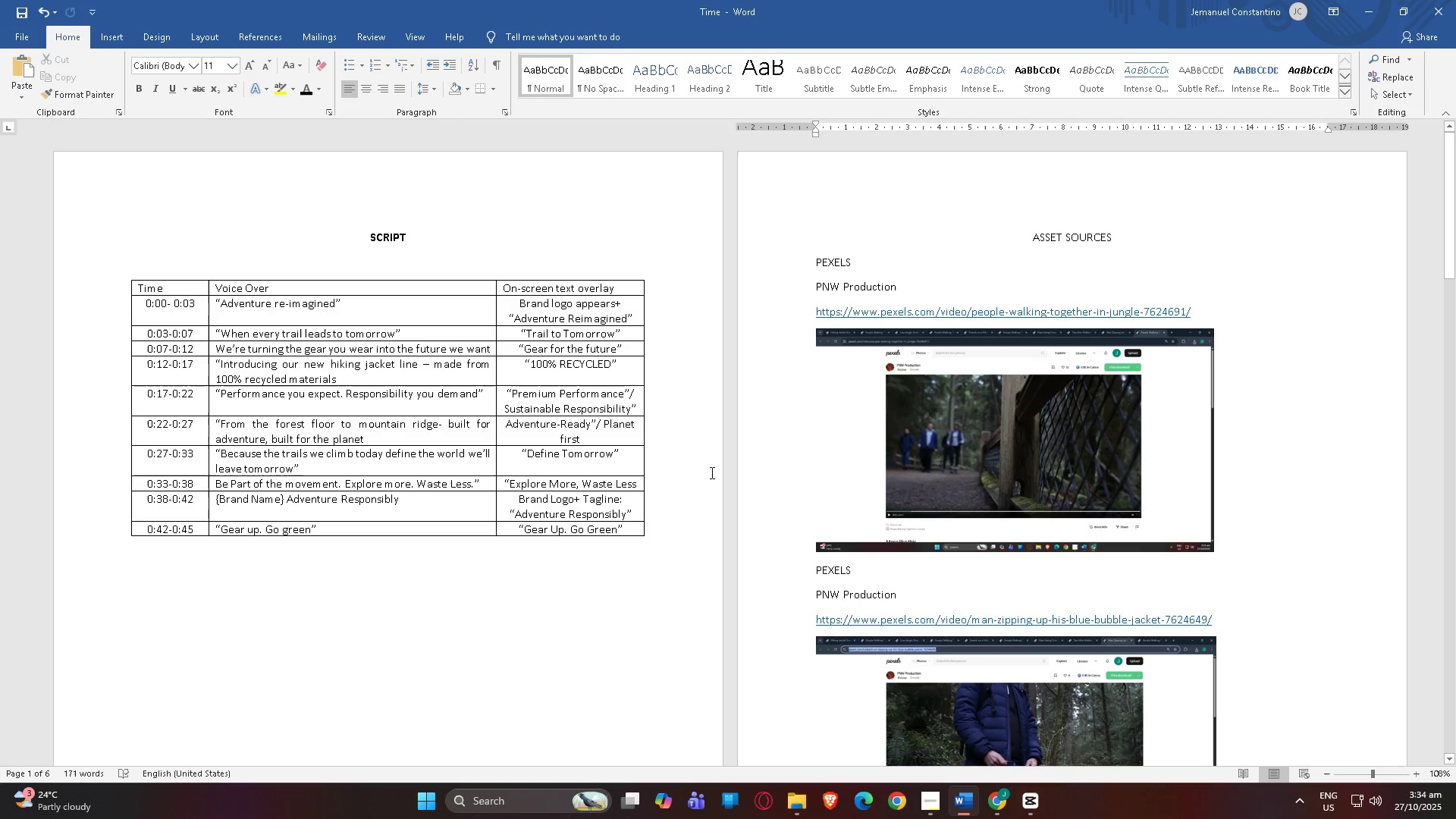 
key(Alt+AltLeft)
 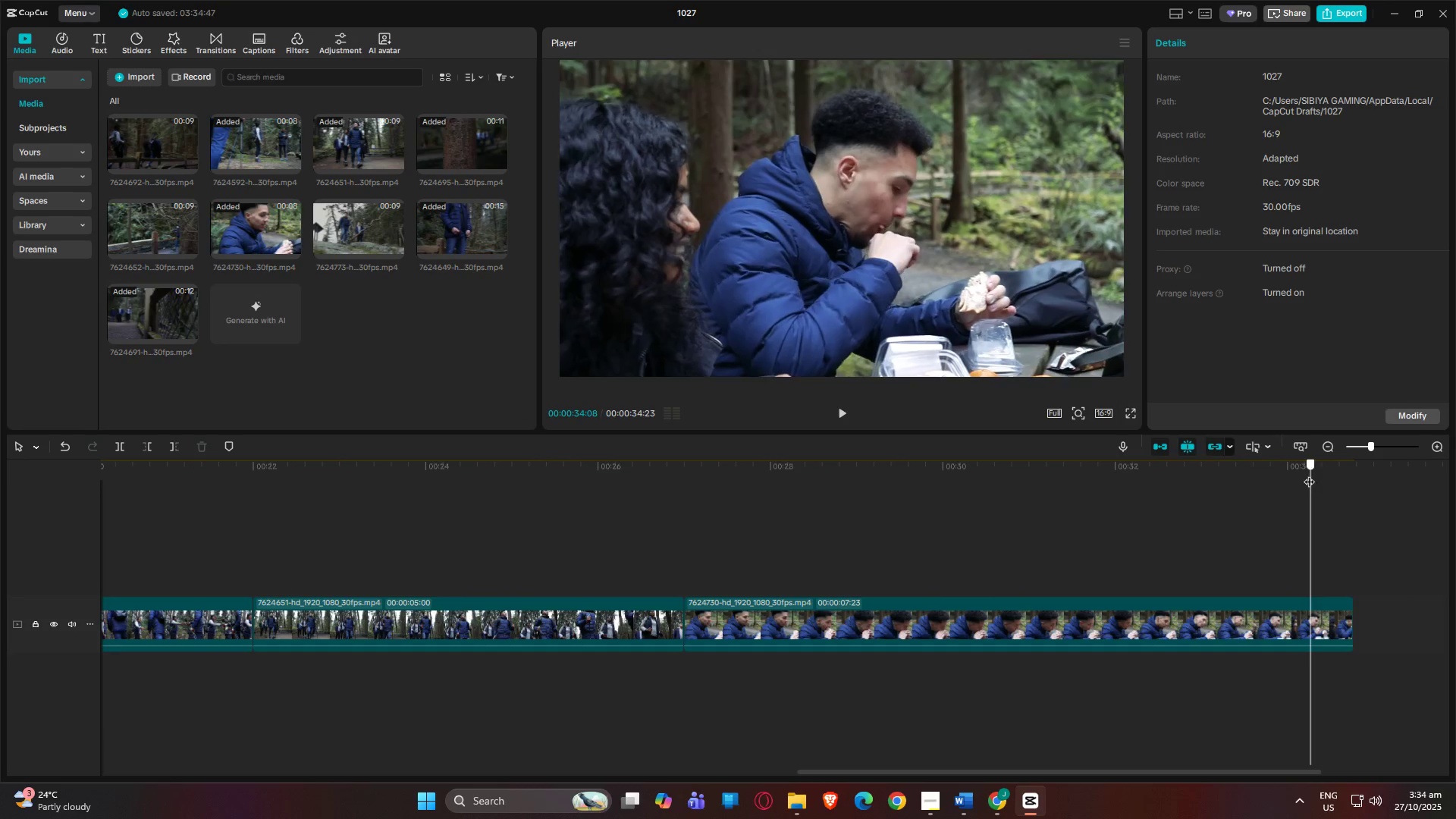 
key(Alt+Tab)
 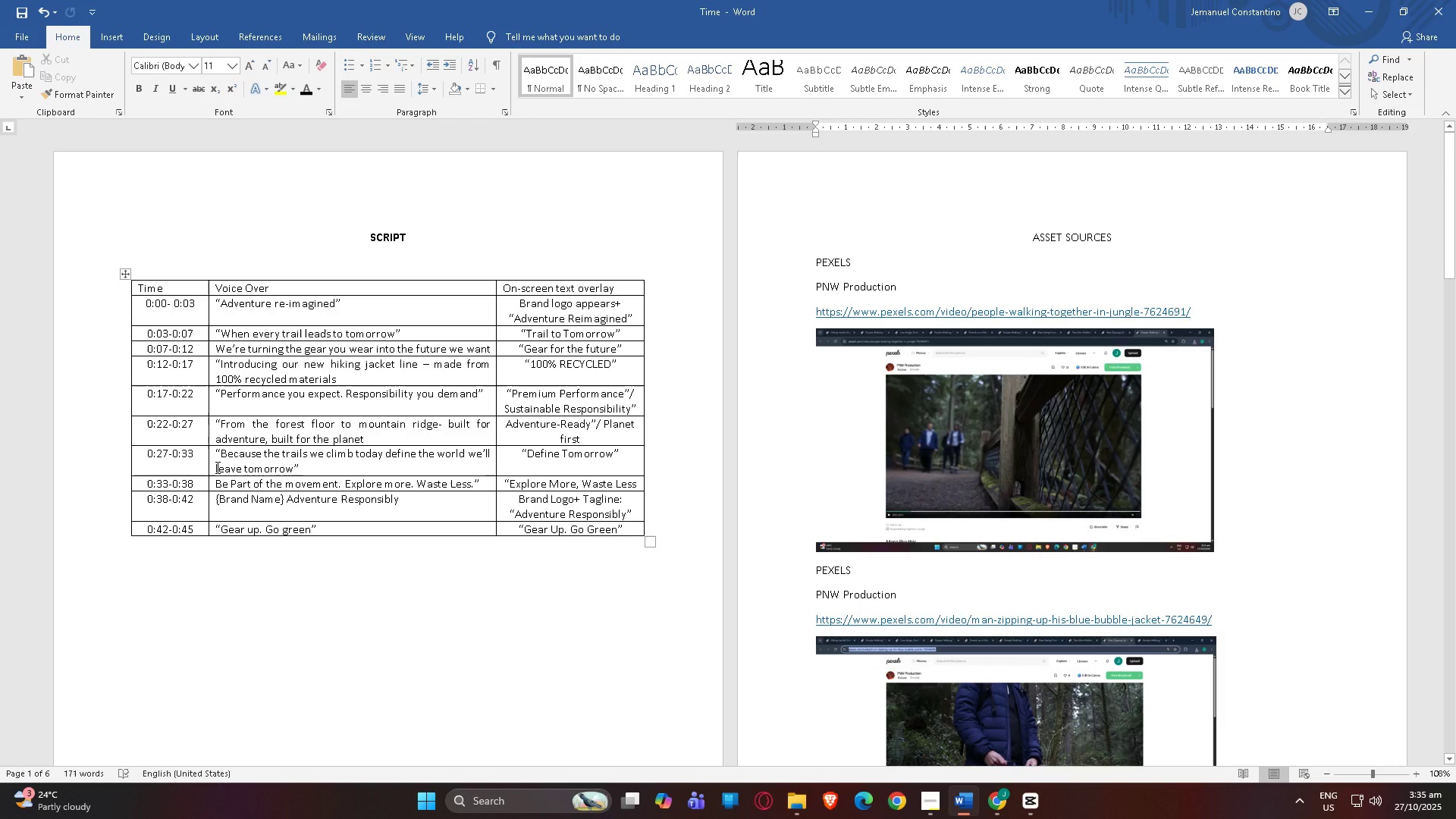 
key(Alt+AltLeft)
 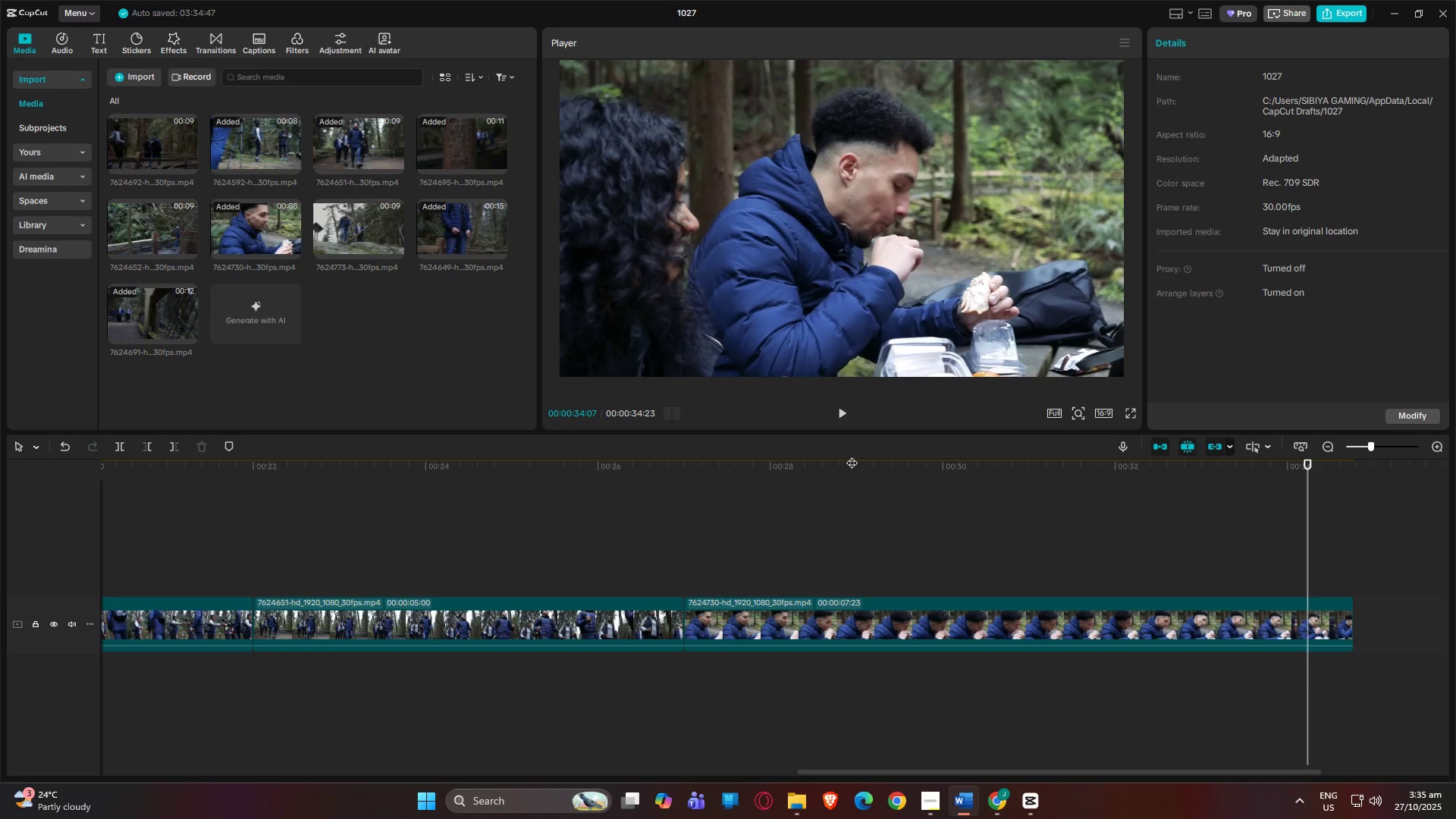 
key(Alt+Tab)
 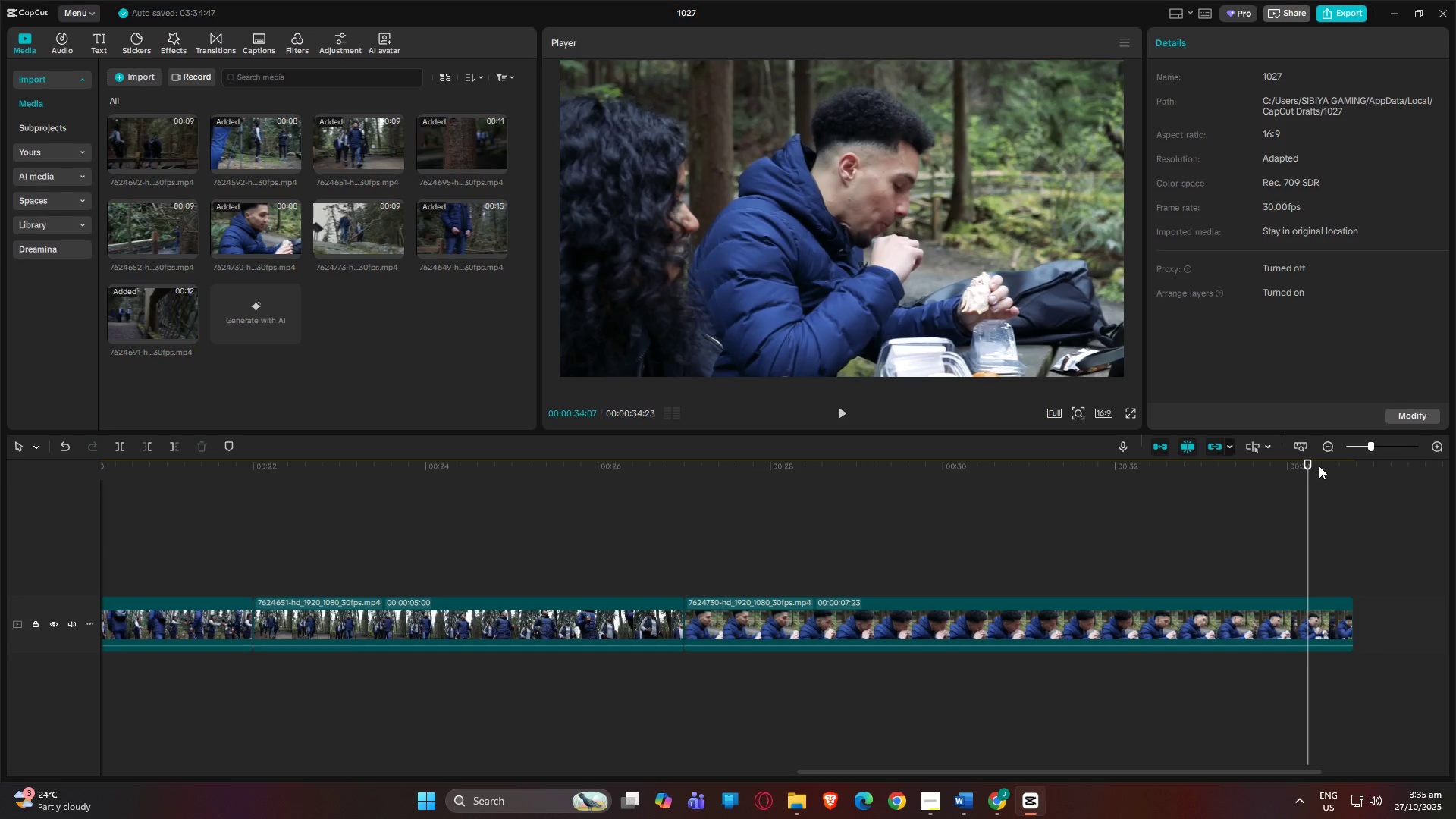 
left_click_drag(start_coordinate=[1307, 462], to_coordinate=[1203, 466])
 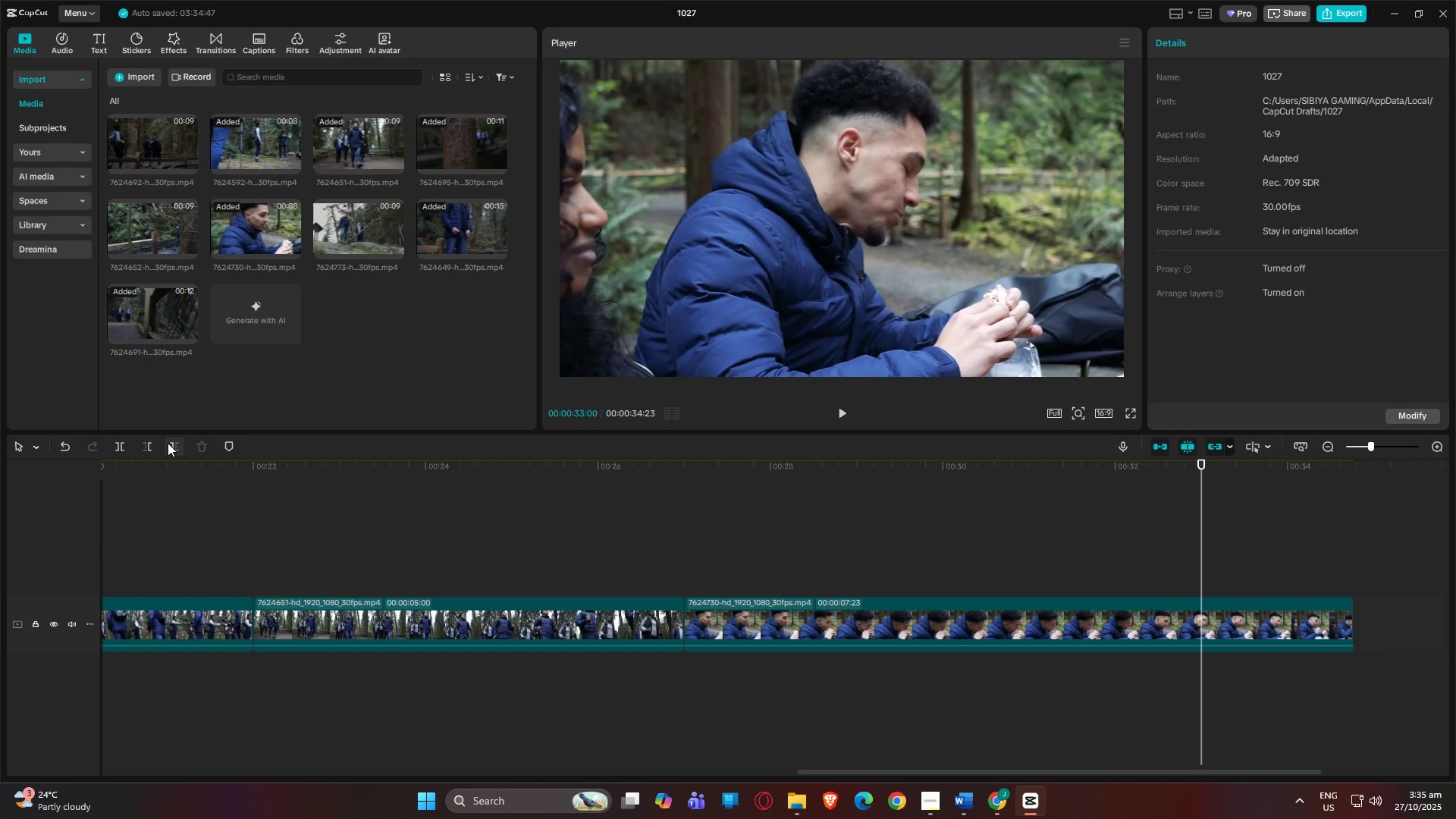 
left_click([168, 444])
 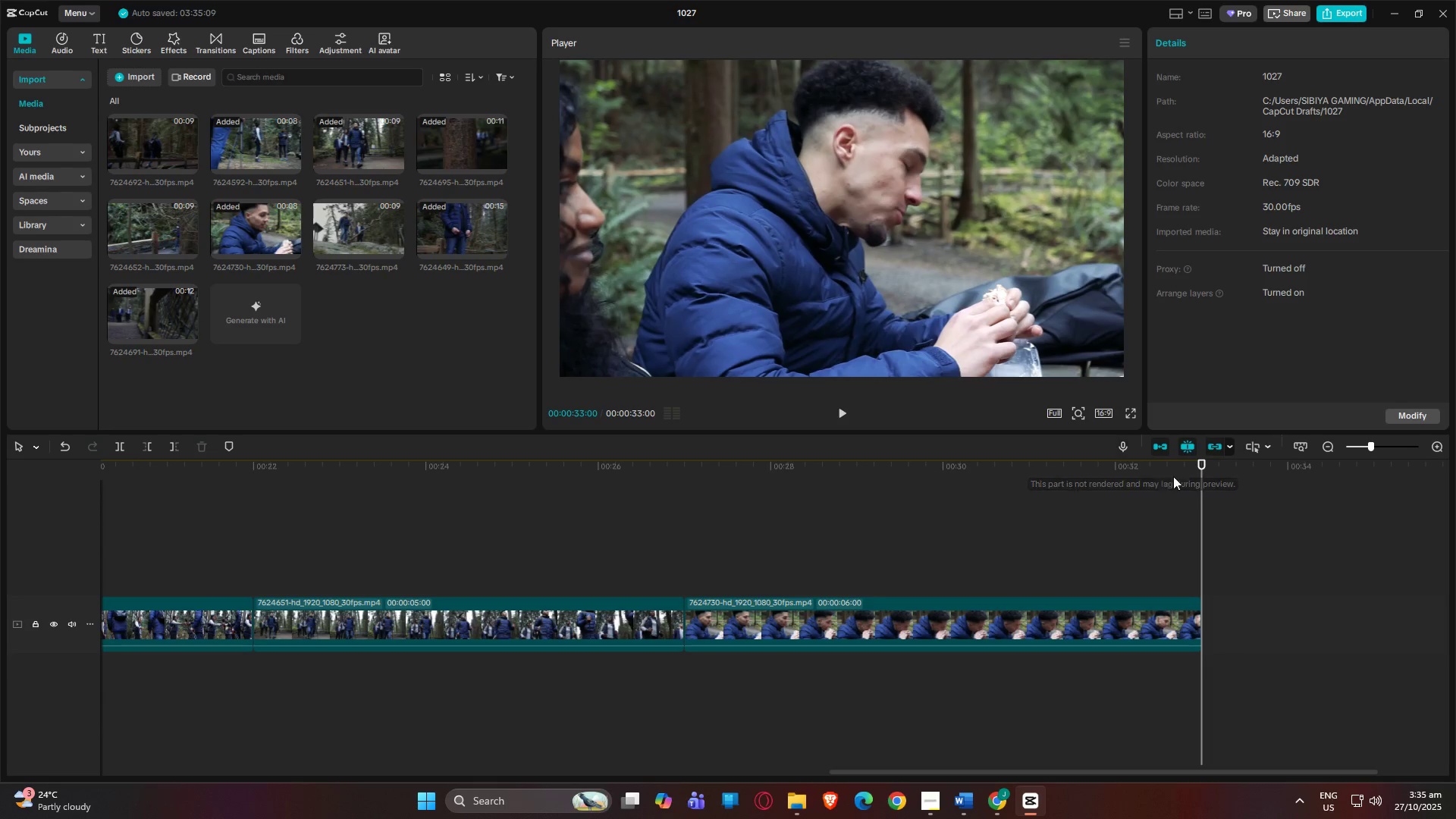 
left_click_drag(start_coordinate=[1198, 465], to_coordinate=[0, 546])
 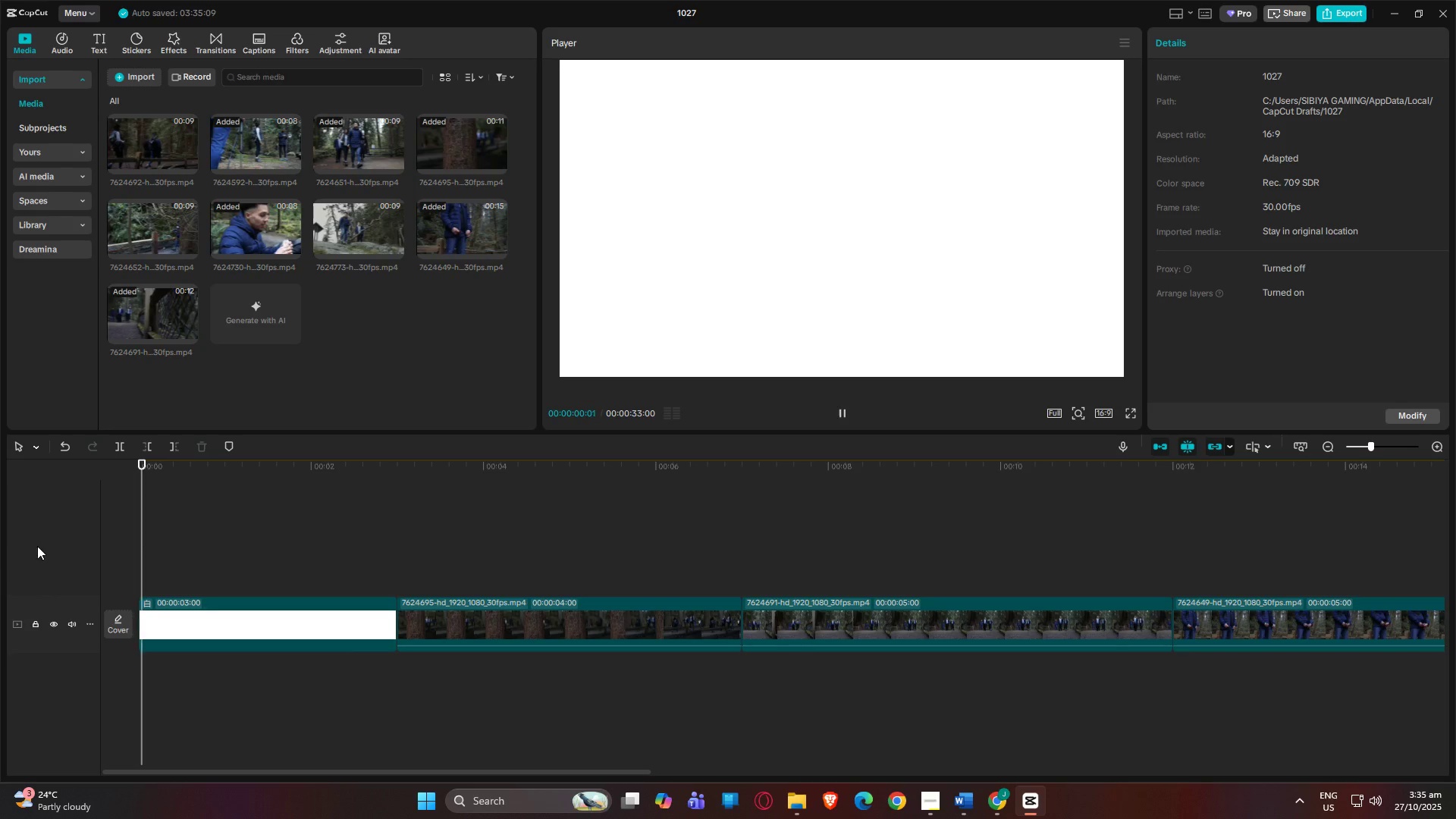 
key(Space)
 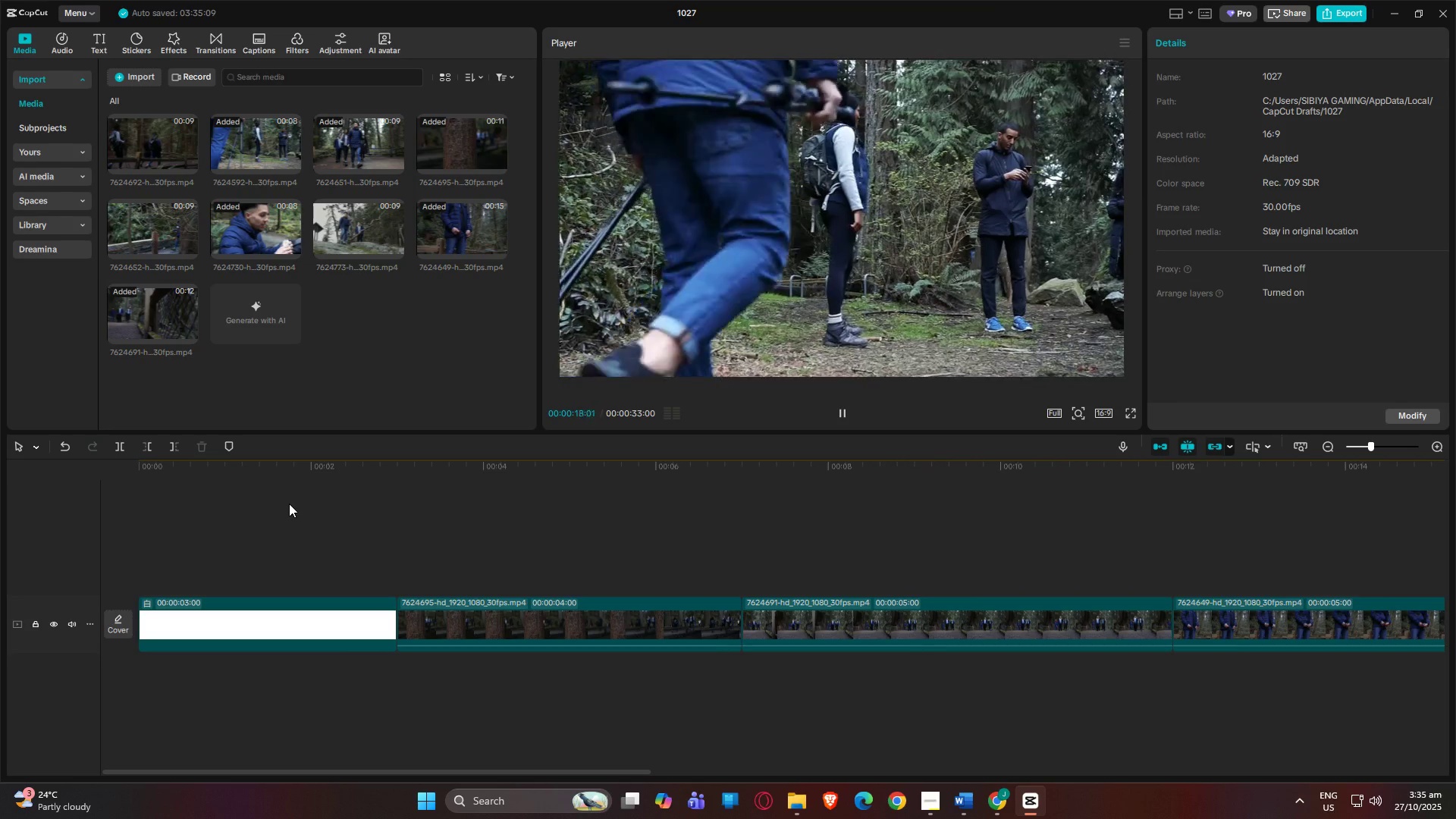 
wait(23.07)
 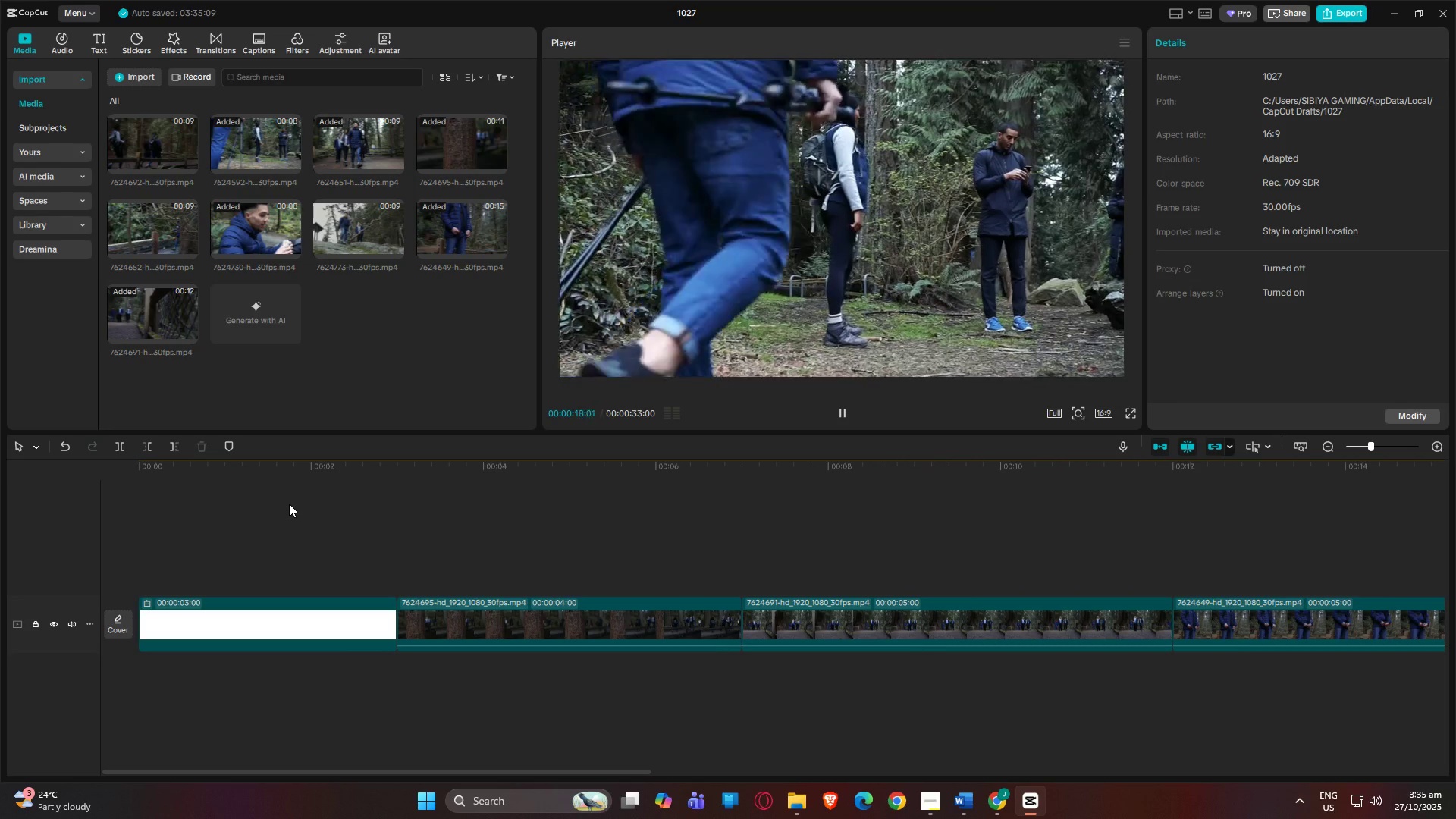 
left_click_drag(start_coordinate=[572, 767], to_coordinate=[623, 764])
 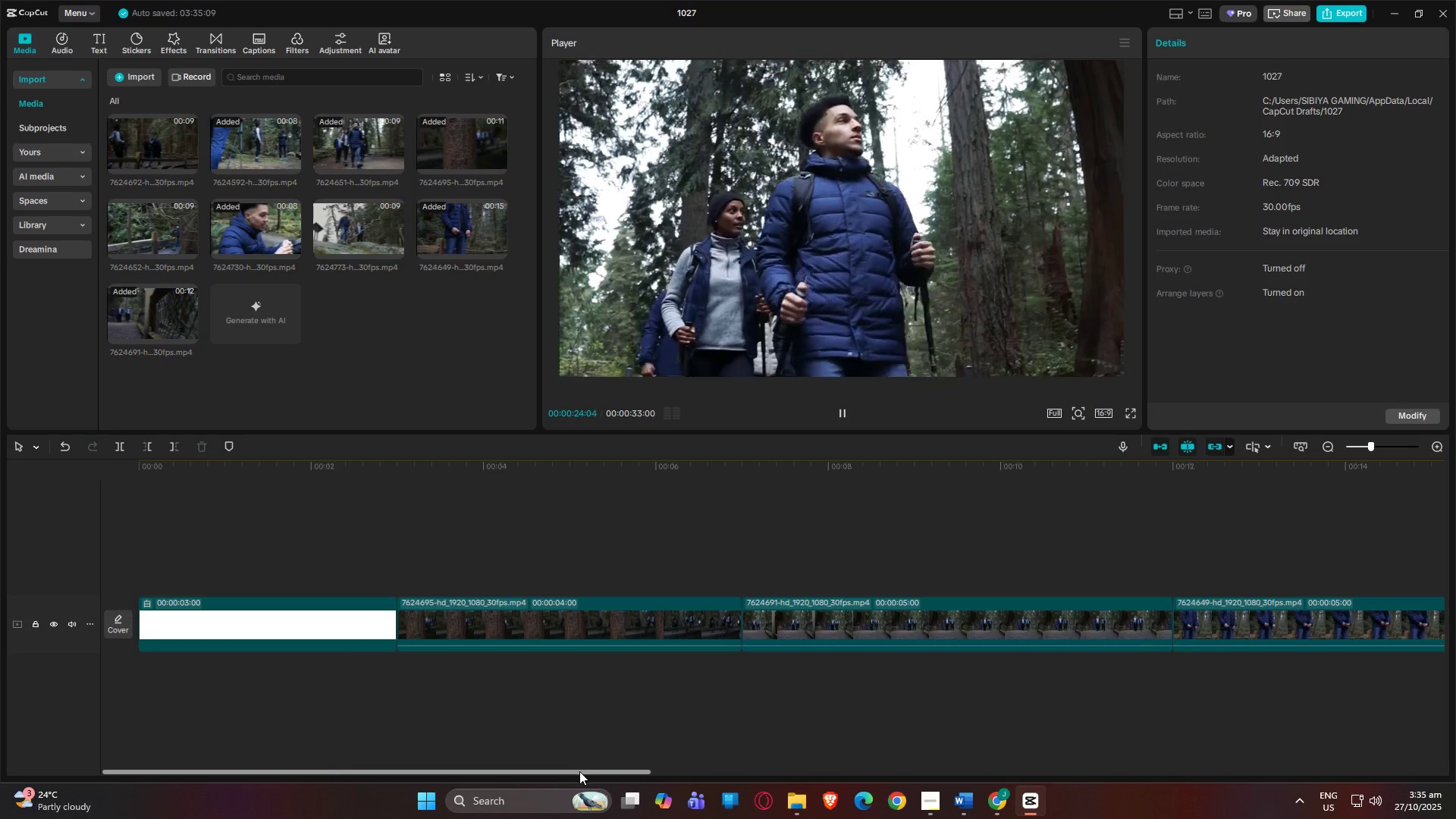 
left_click_drag(start_coordinate=[579, 771], to_coordinate=[1417, 708])
 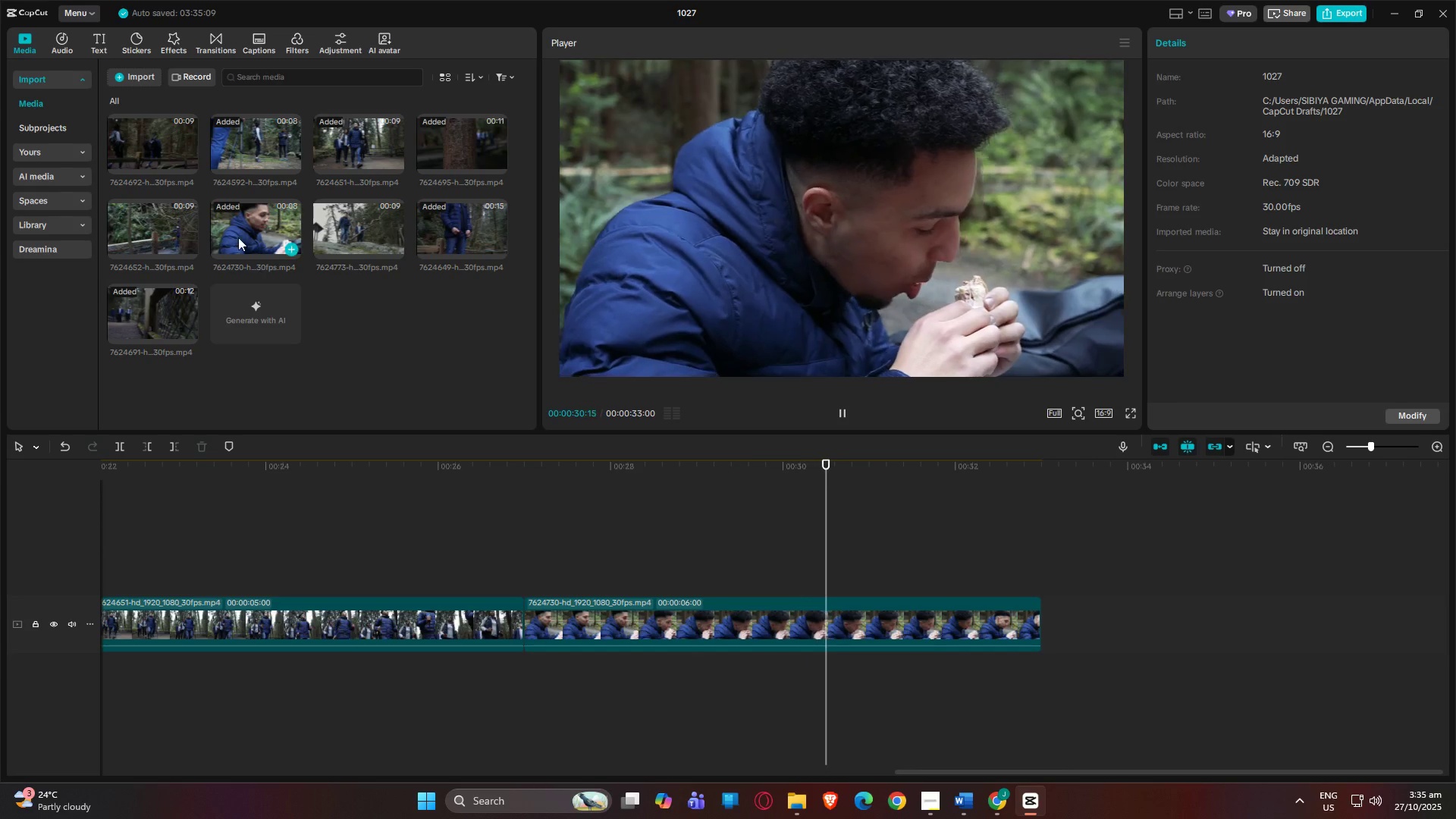 
mouse_move([287, 238])
 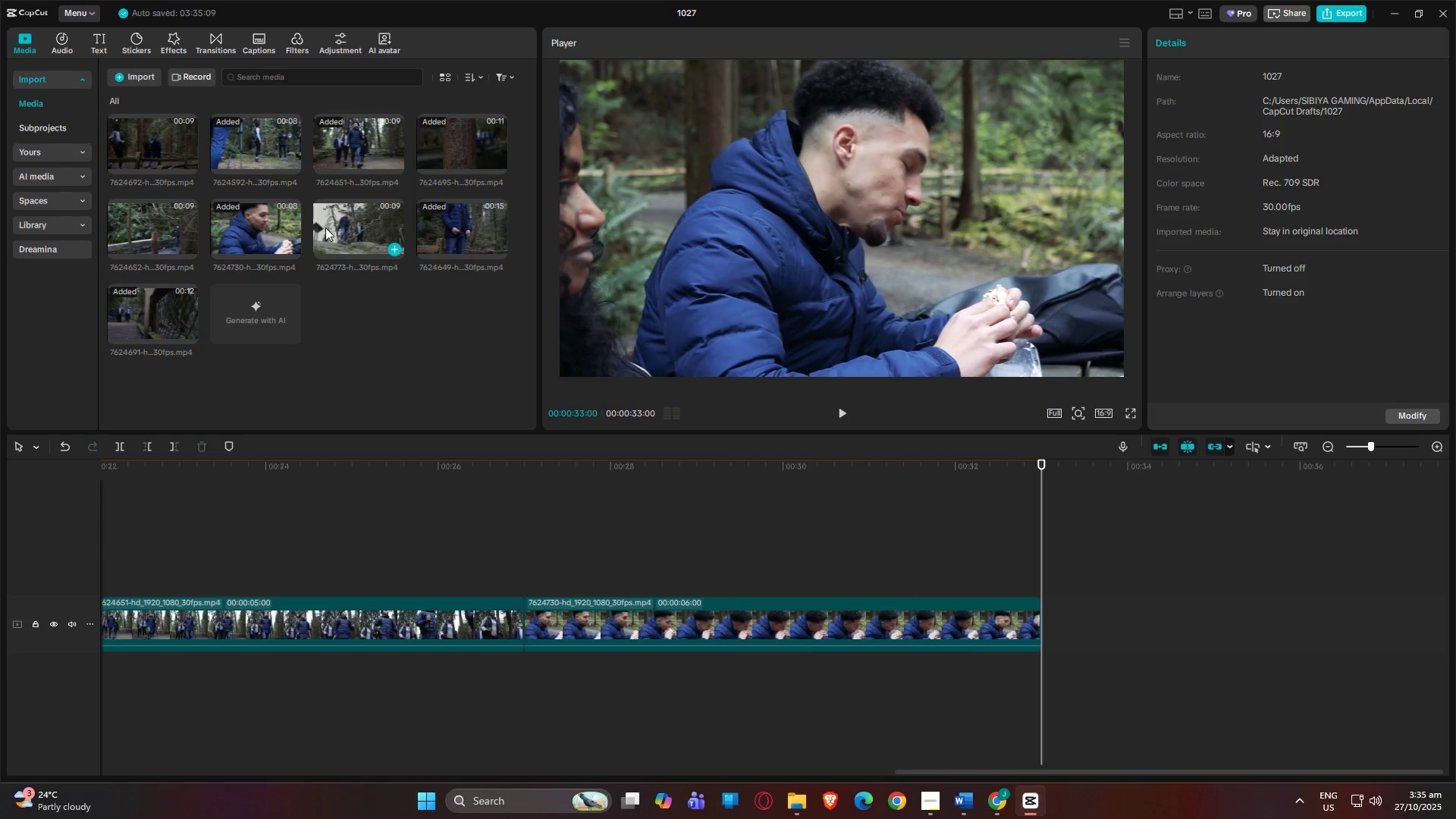 
left_click([325, 228])
 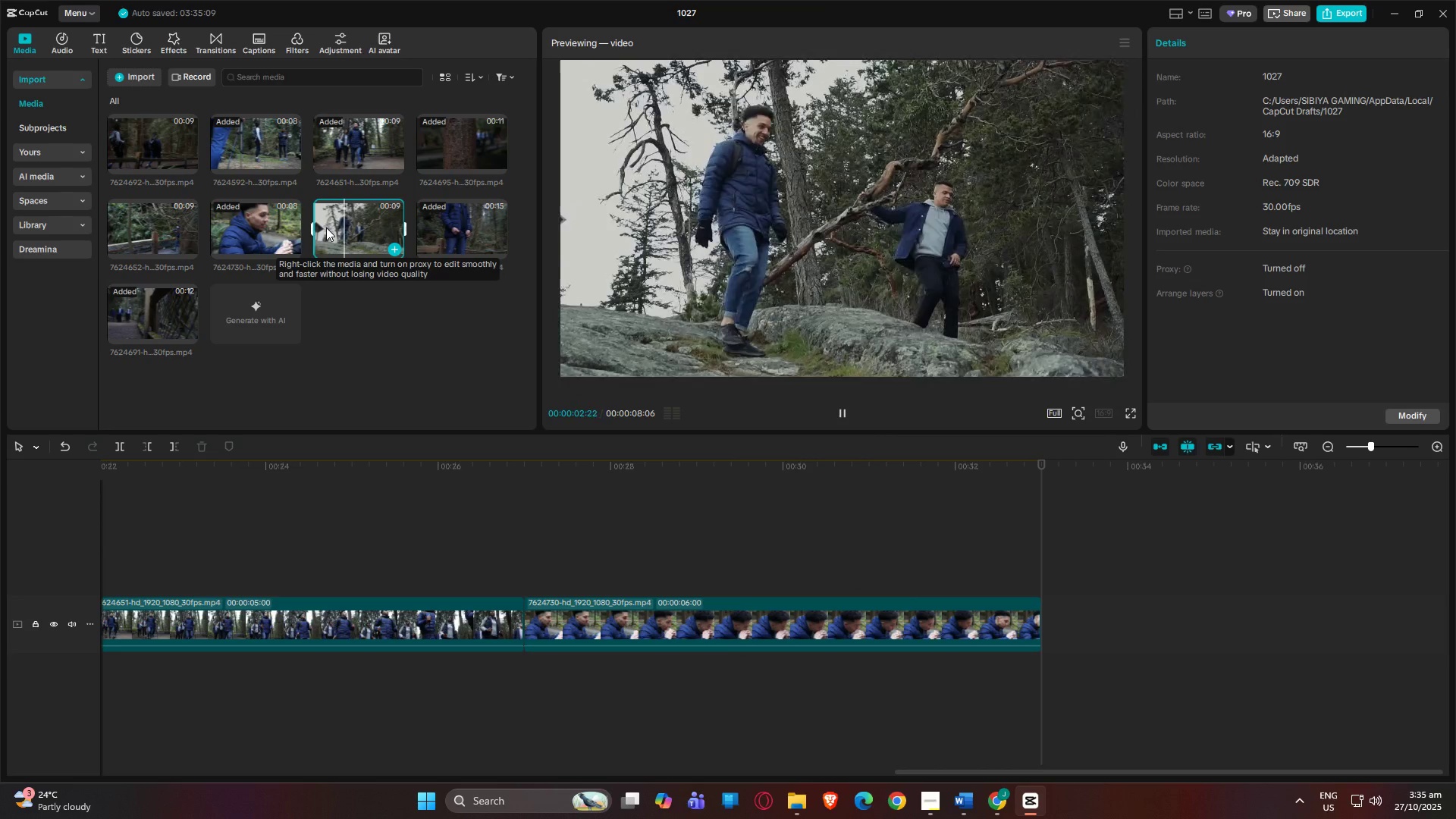 
left_click_drag(start_coordinate=[326, 228], to_coordinate=[1044, 621])
 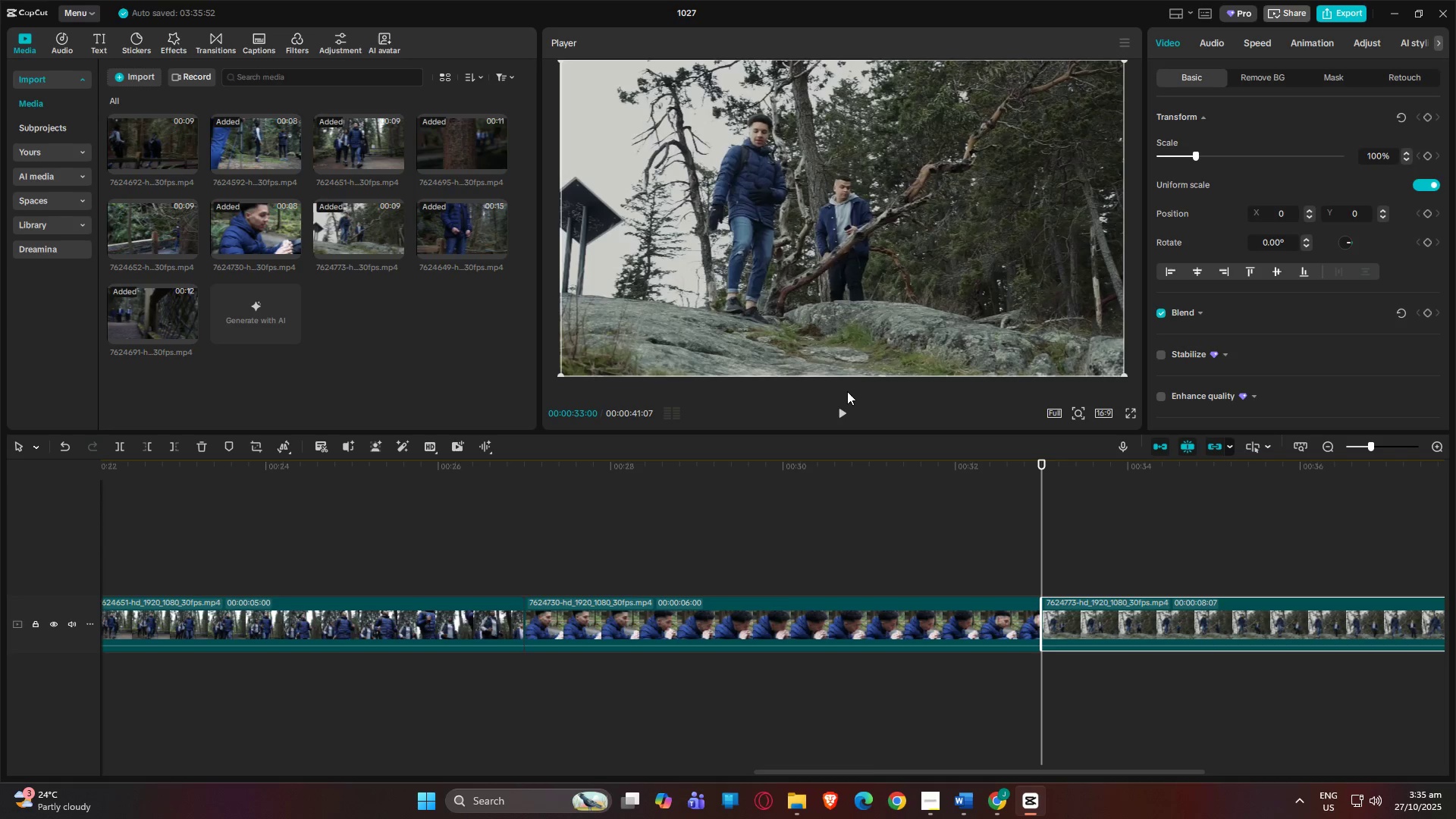 
left_click([834, 413])
 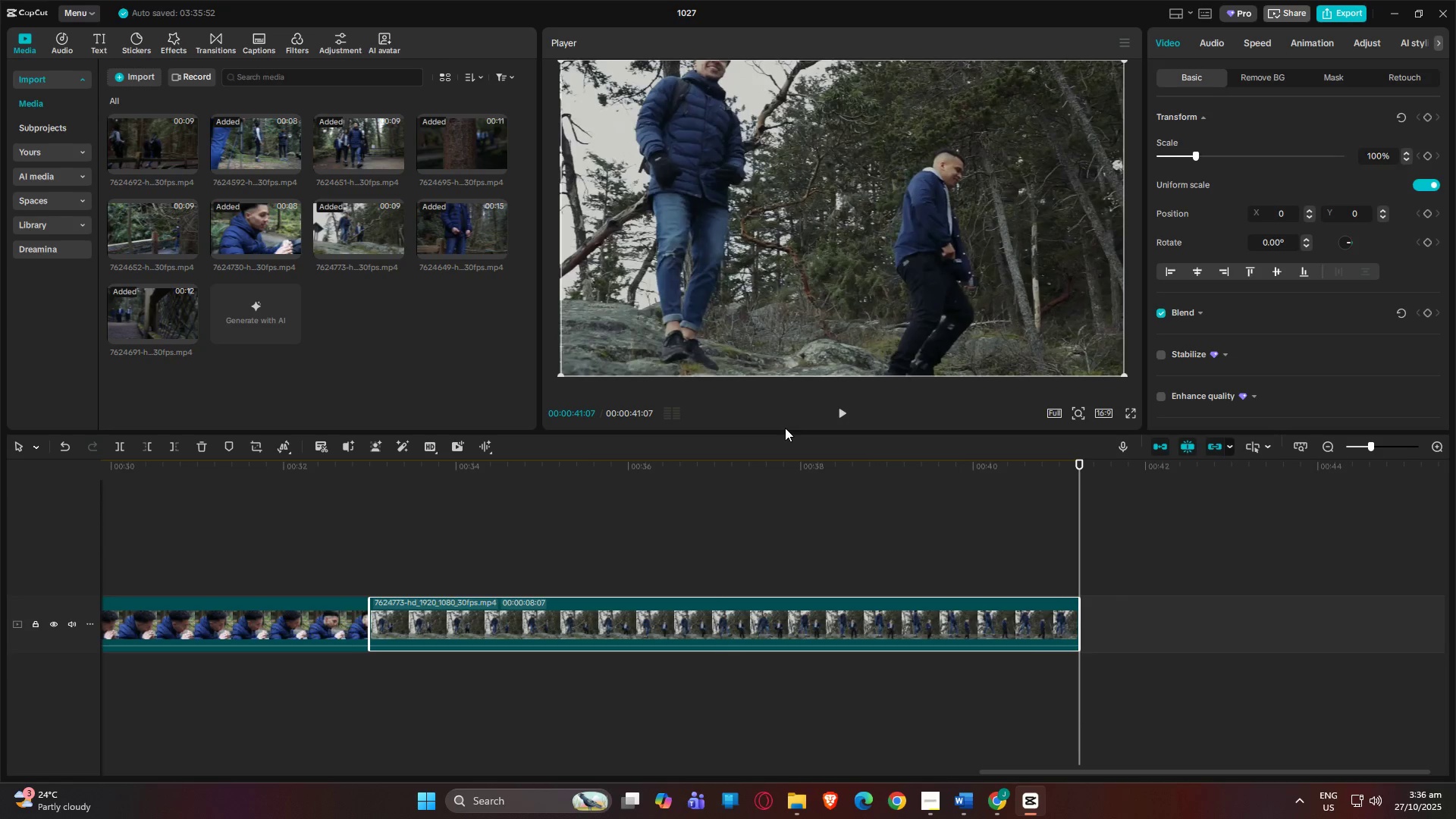 
wait(18.64)
 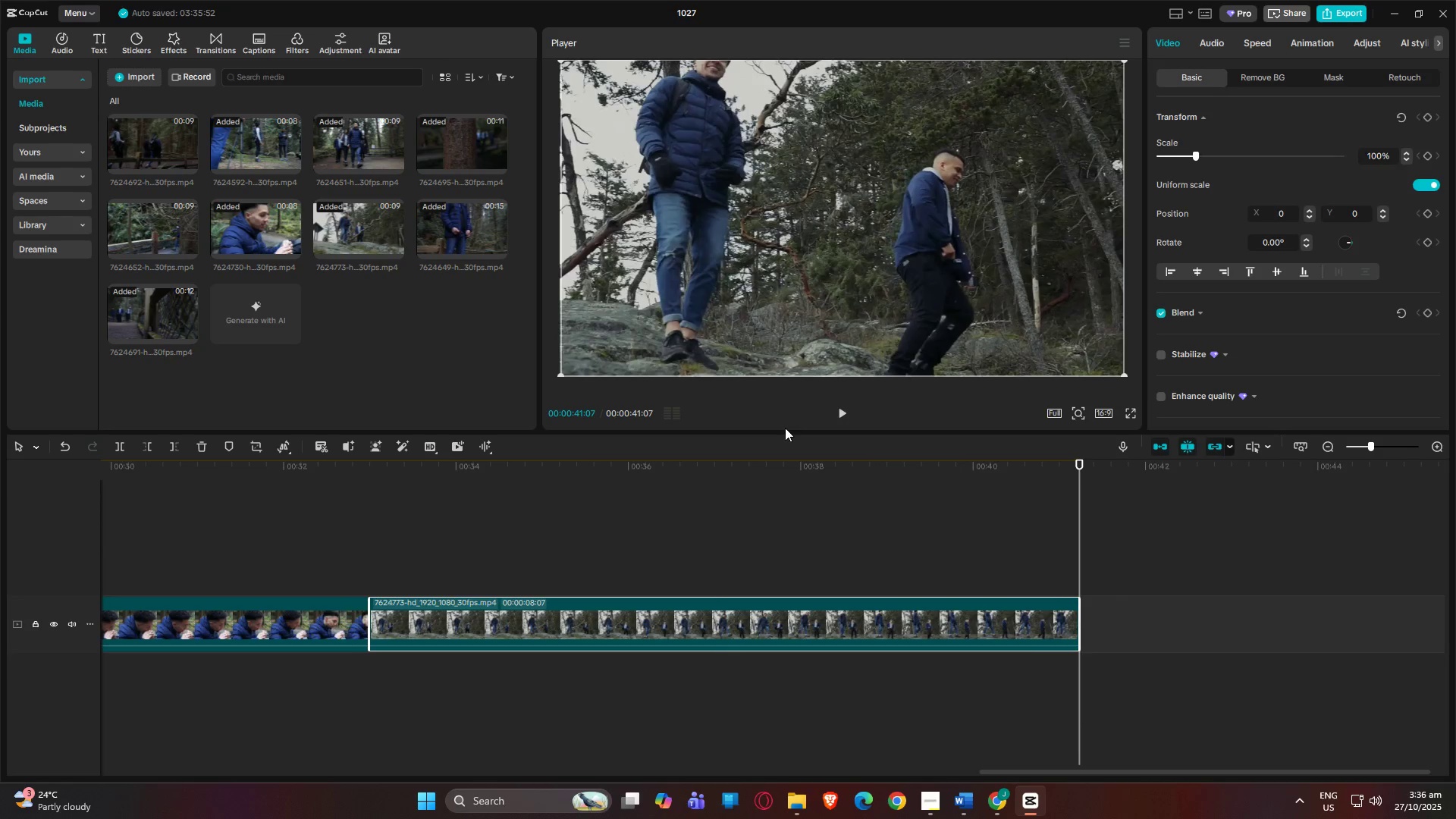 
left_click_drag(start_coordinate=[1087, 468], to_coordinate=[1294, 487])
 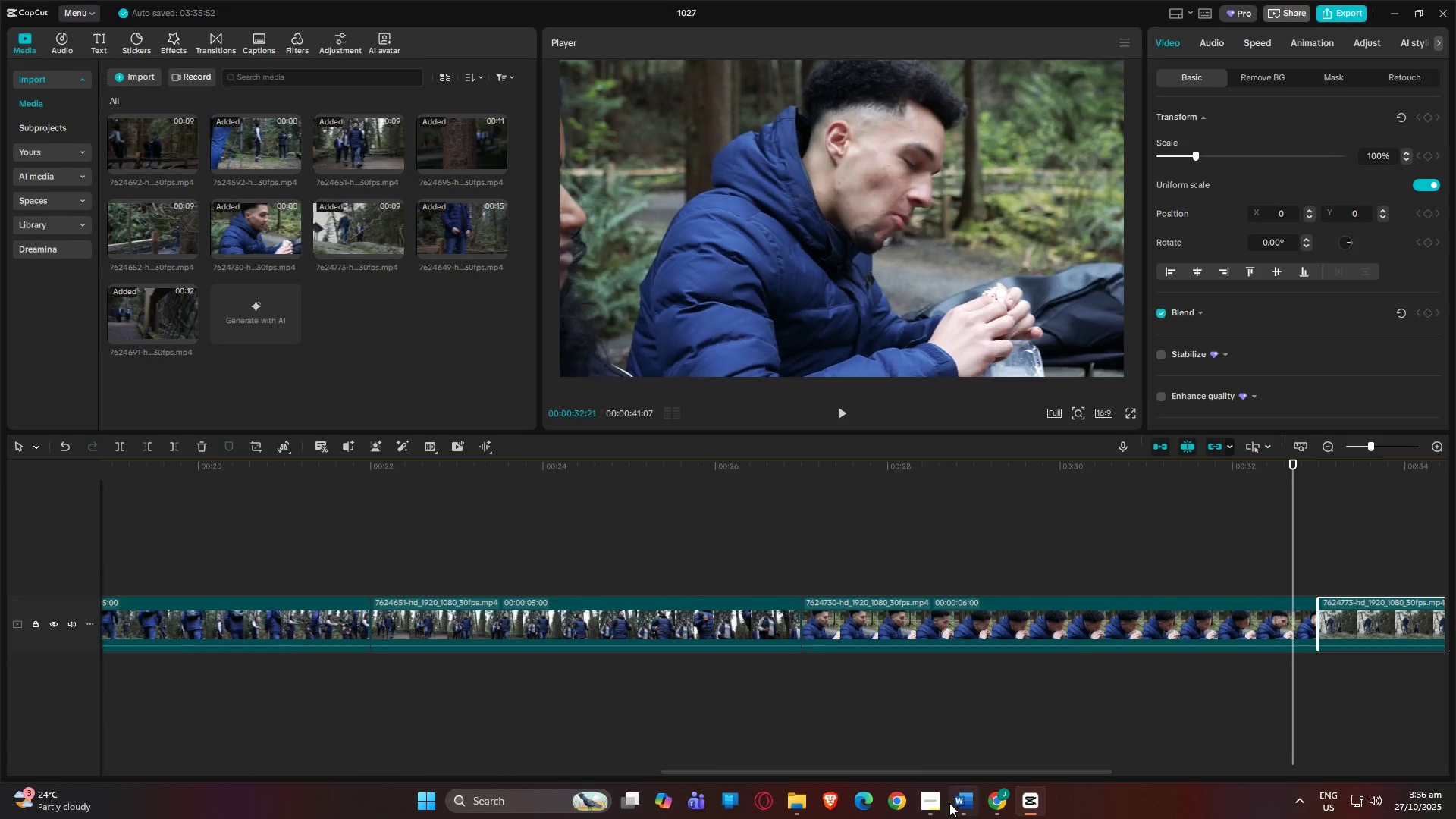 
left_click([959, 804])
 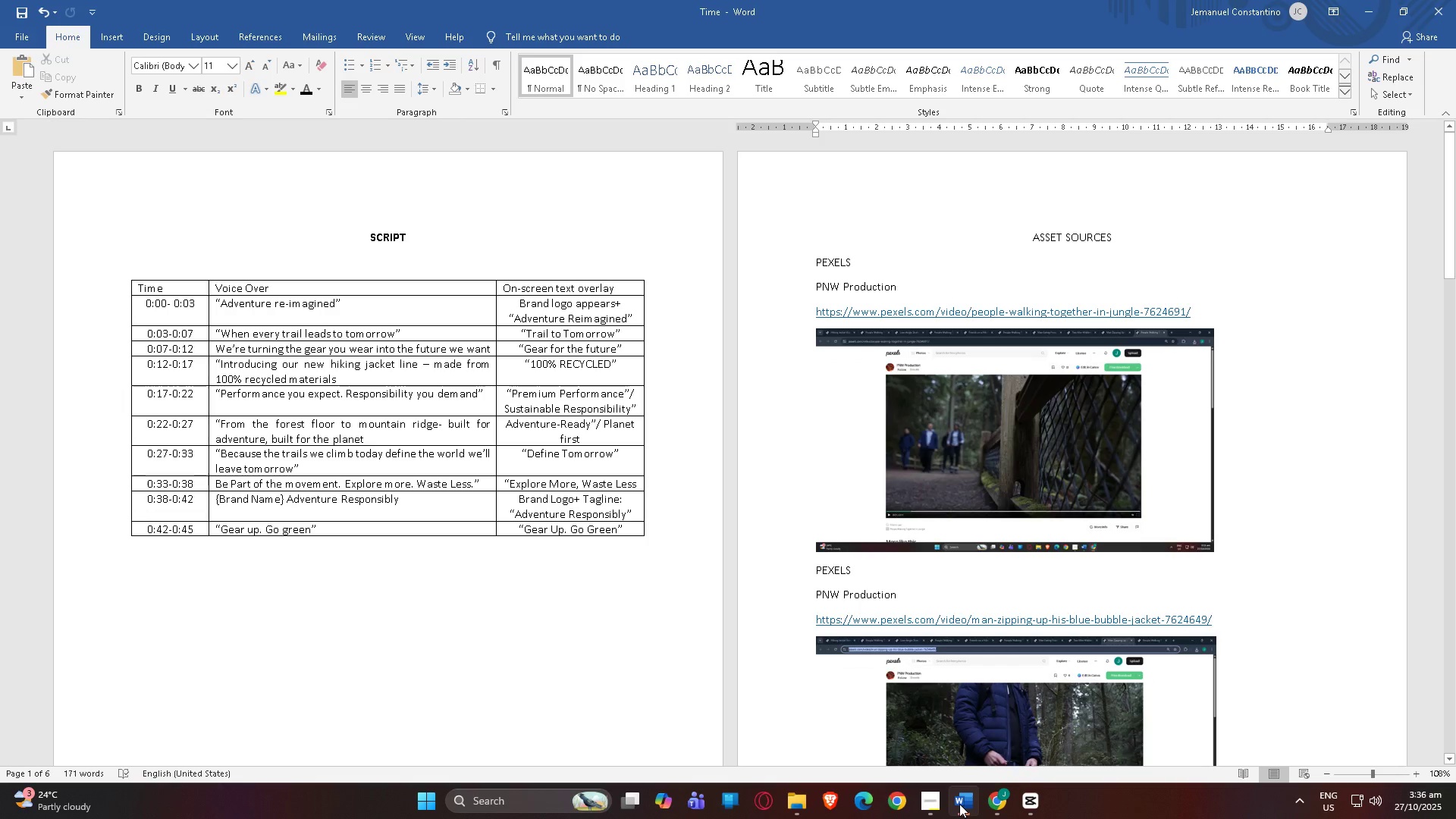 
wait(5.99)
 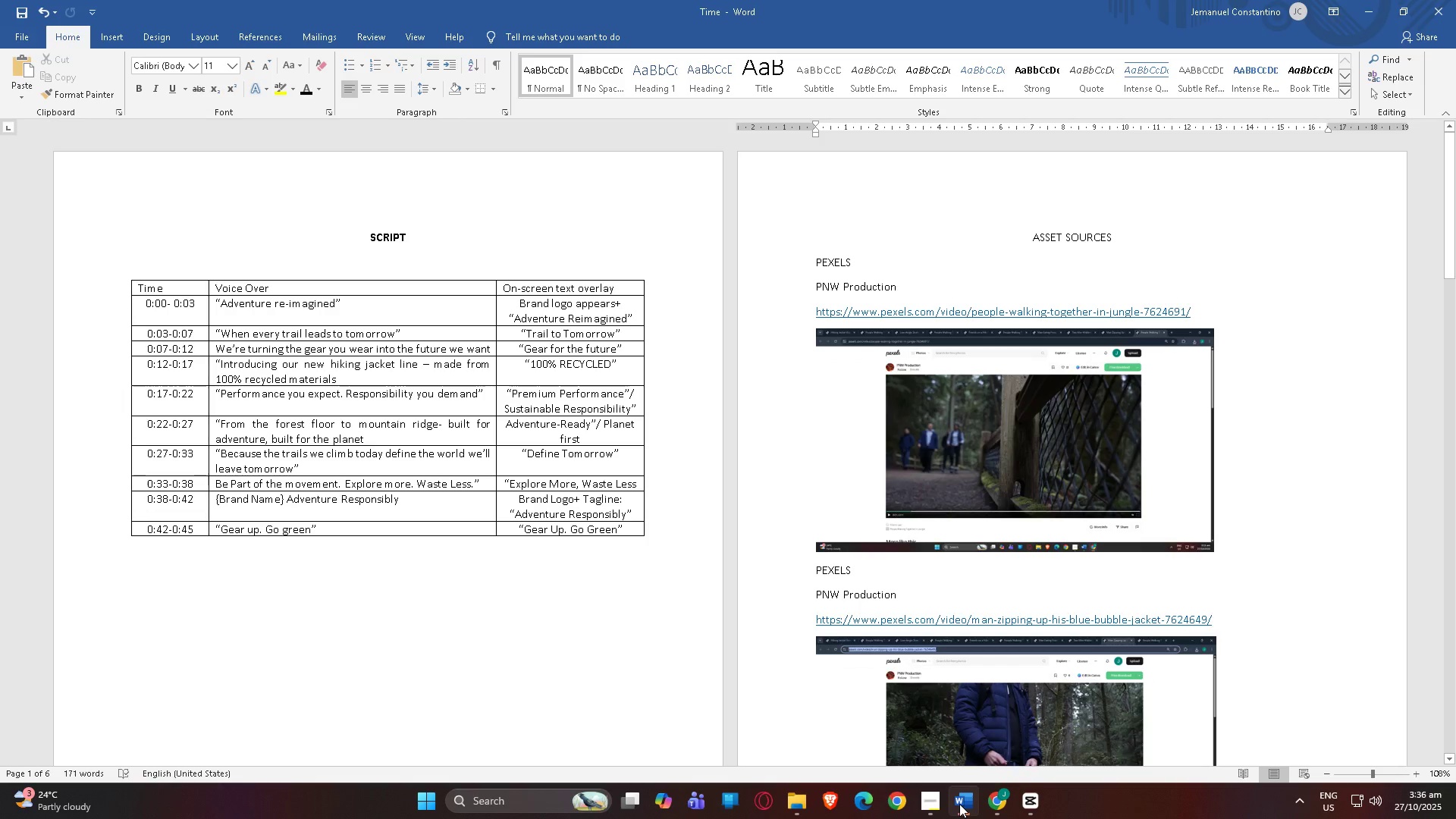 
left_click([959, 804])
 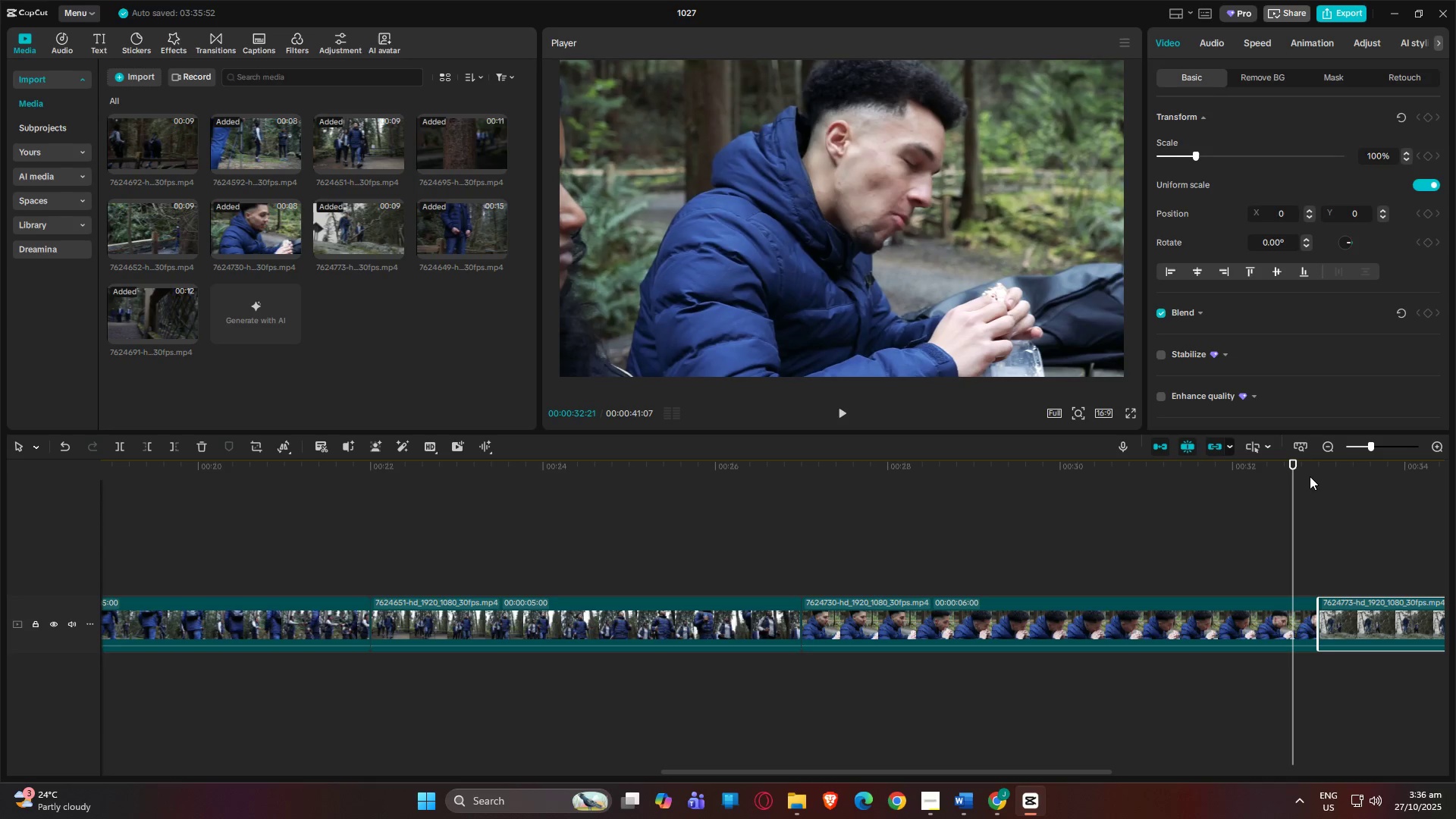 
left_click_drag(start_coordinate=[1298, 469], to_coordinate=[1003, 457])
 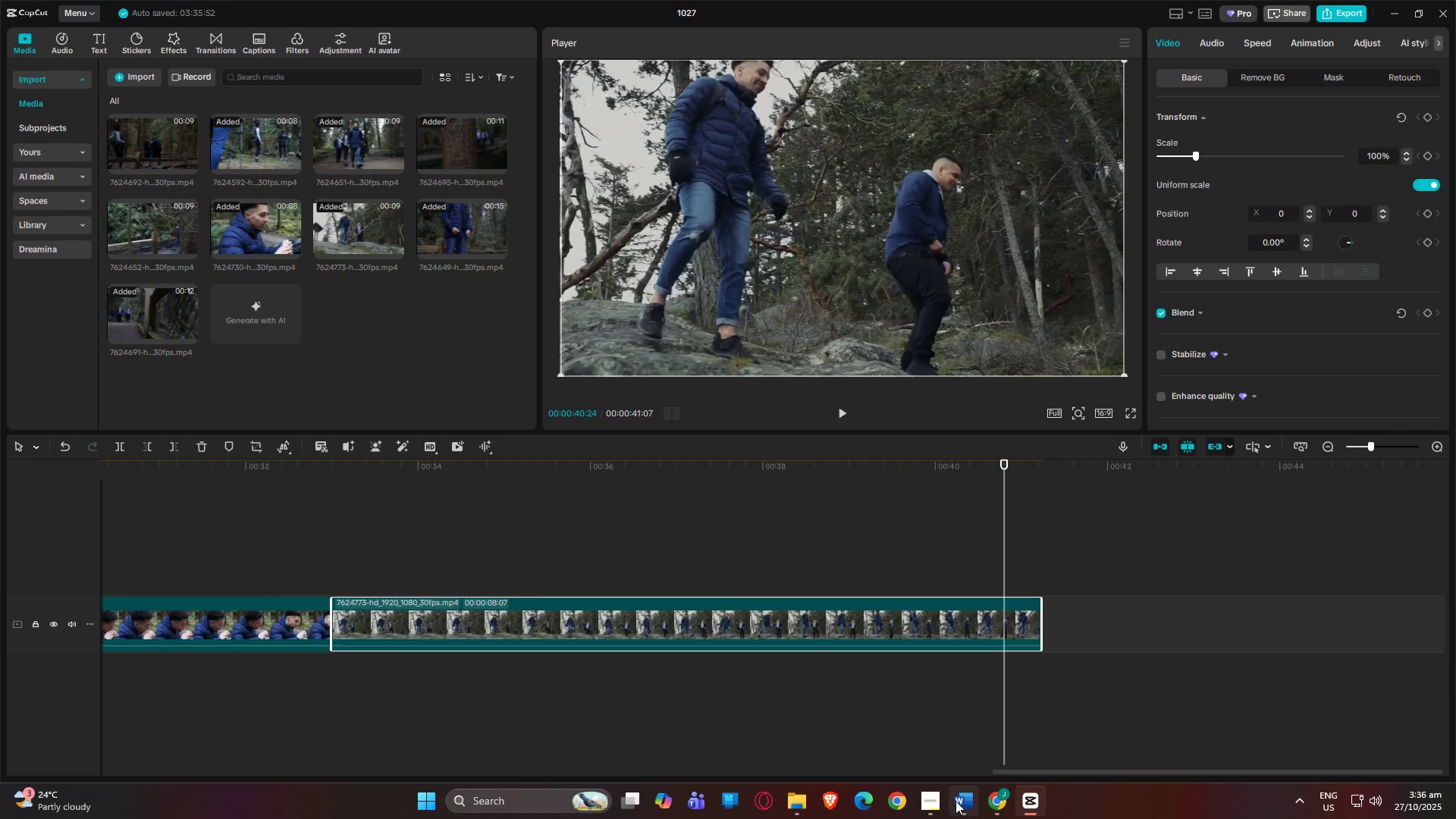 
left_click([956, 802])
 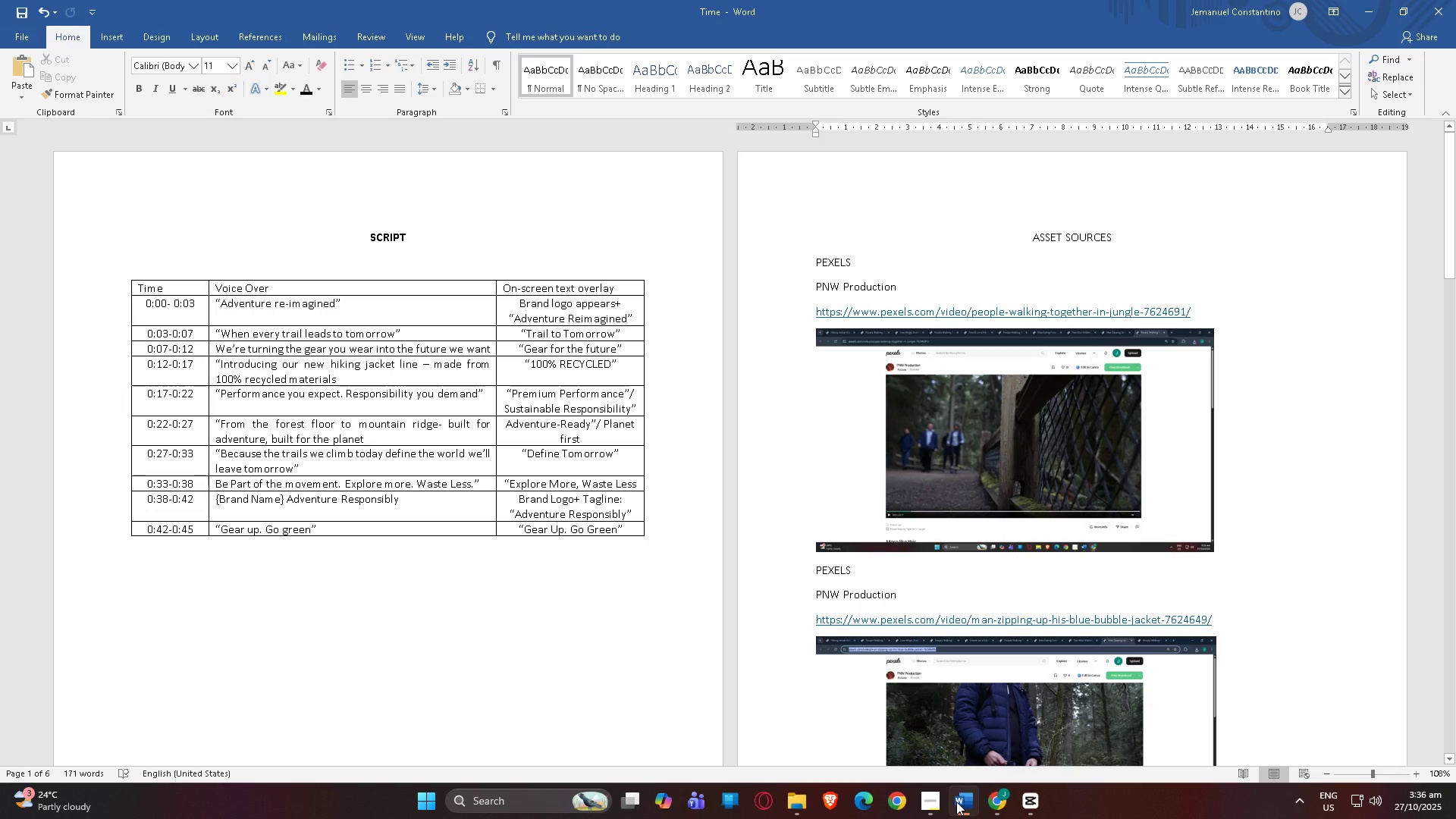 
left_click([956, 802])
 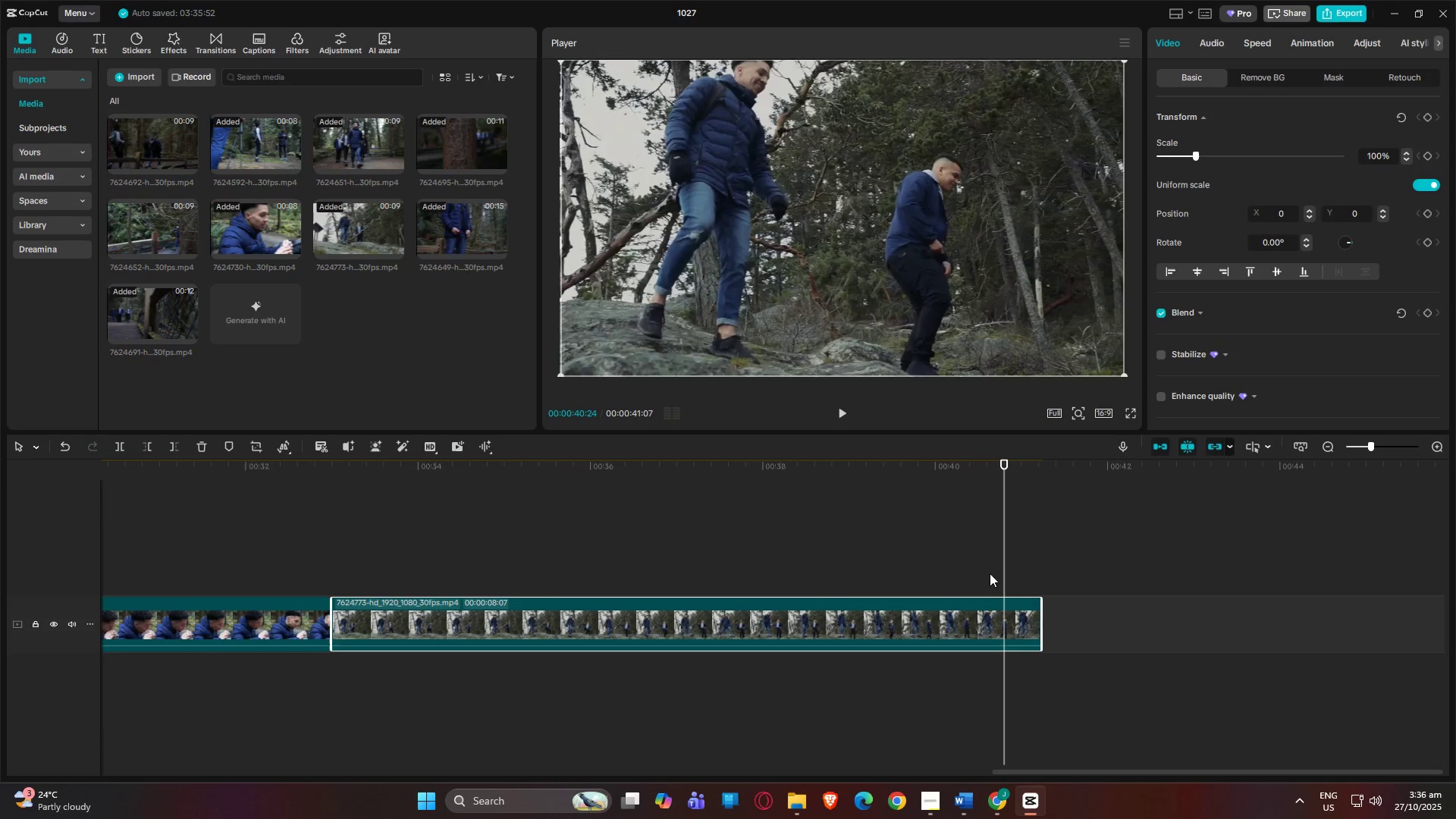 
left_click_drag(start_coordinate=[1011, 466], to_coordinate=[679, 500])
 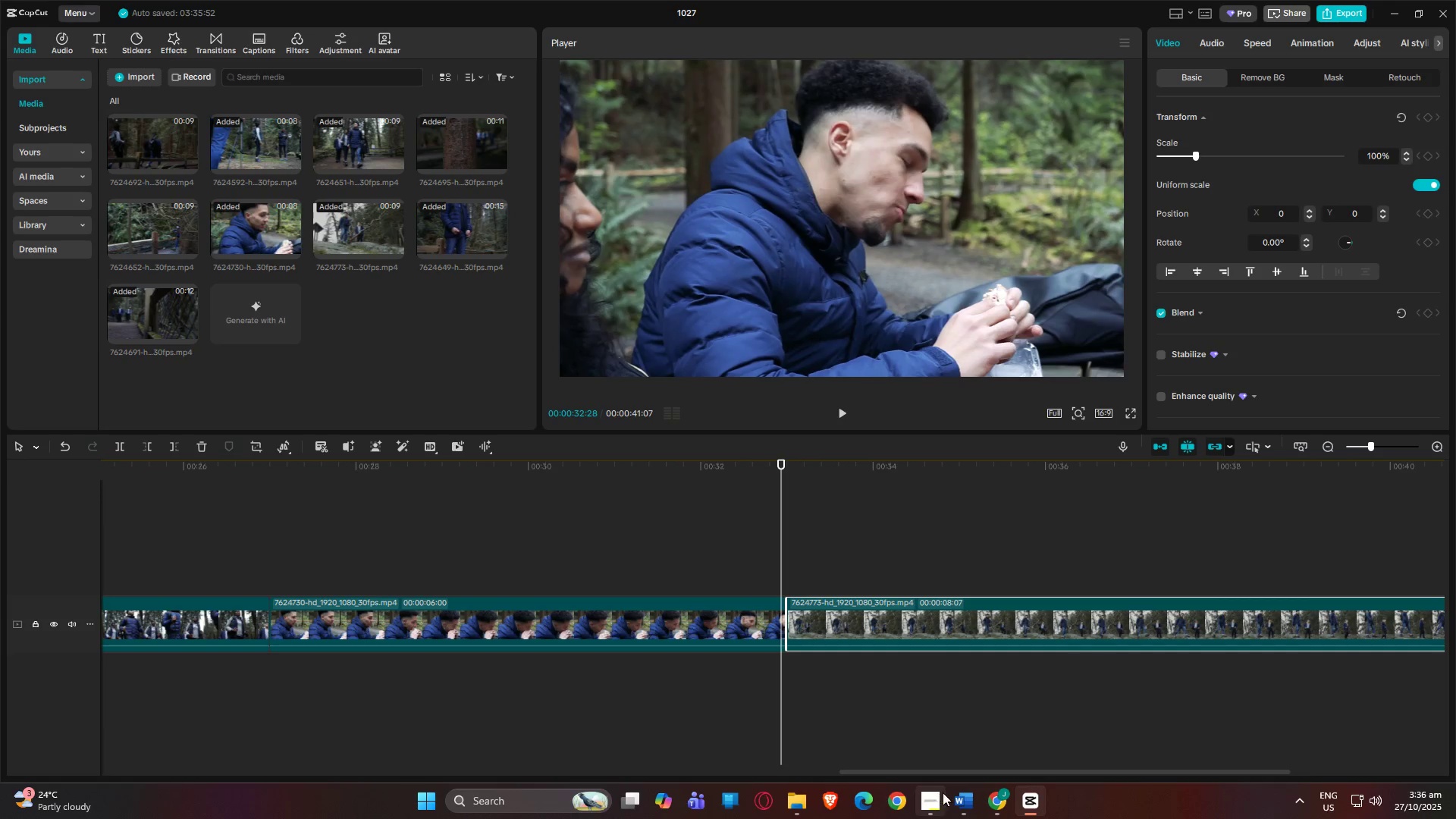 
left_click([972, 799])
 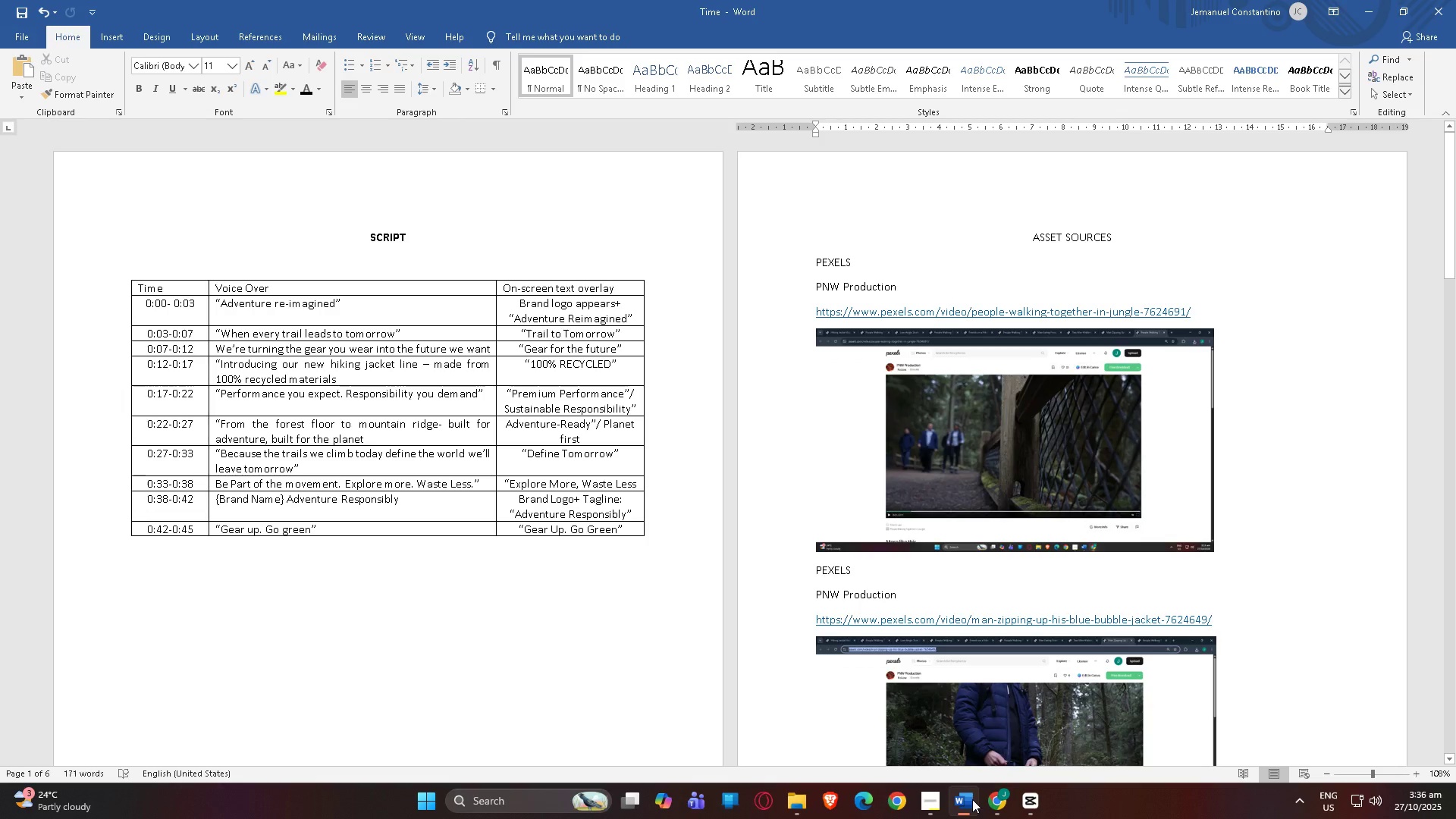 
left_click([972, 799])
 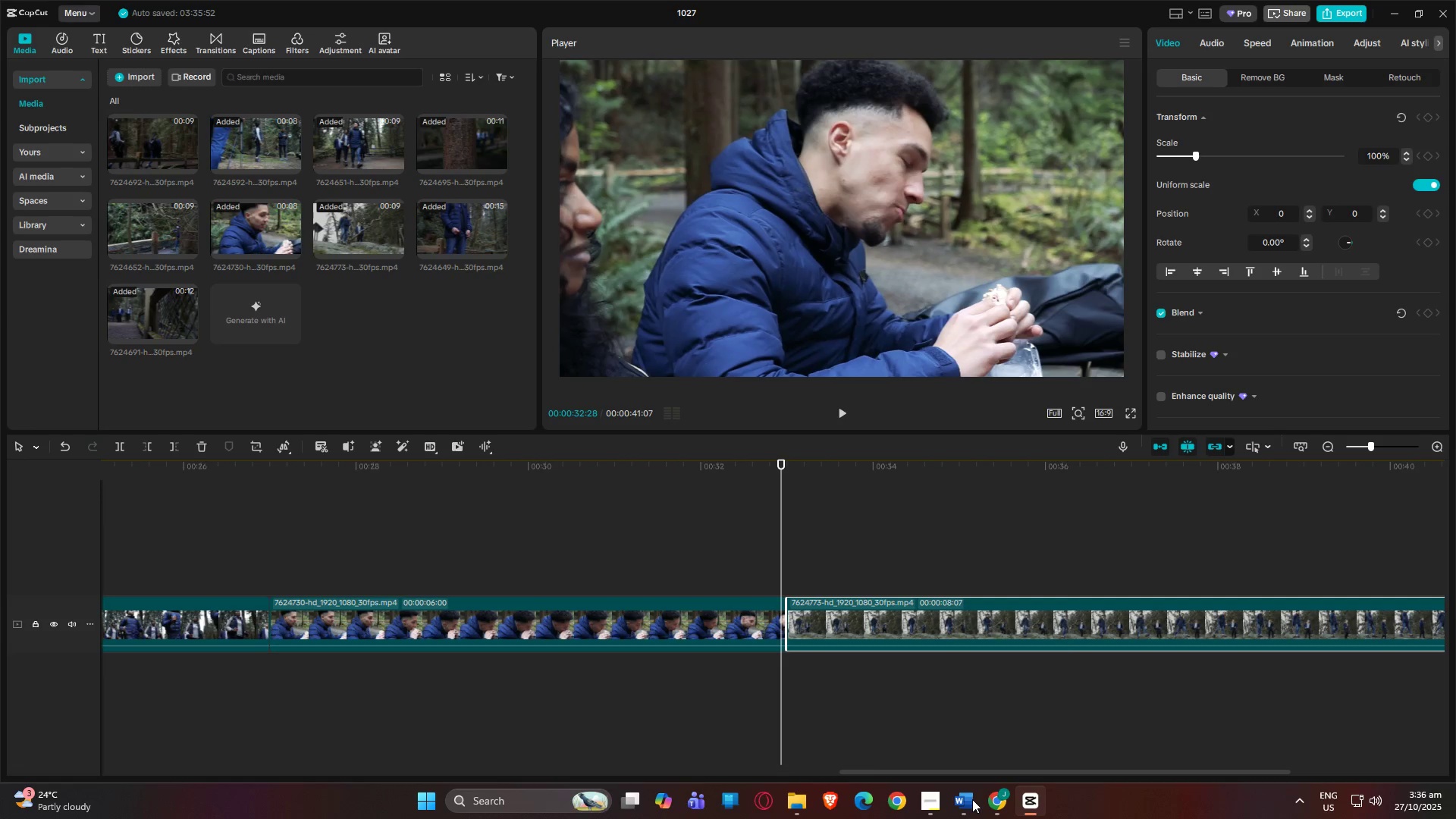 
left_click([972, 799])
 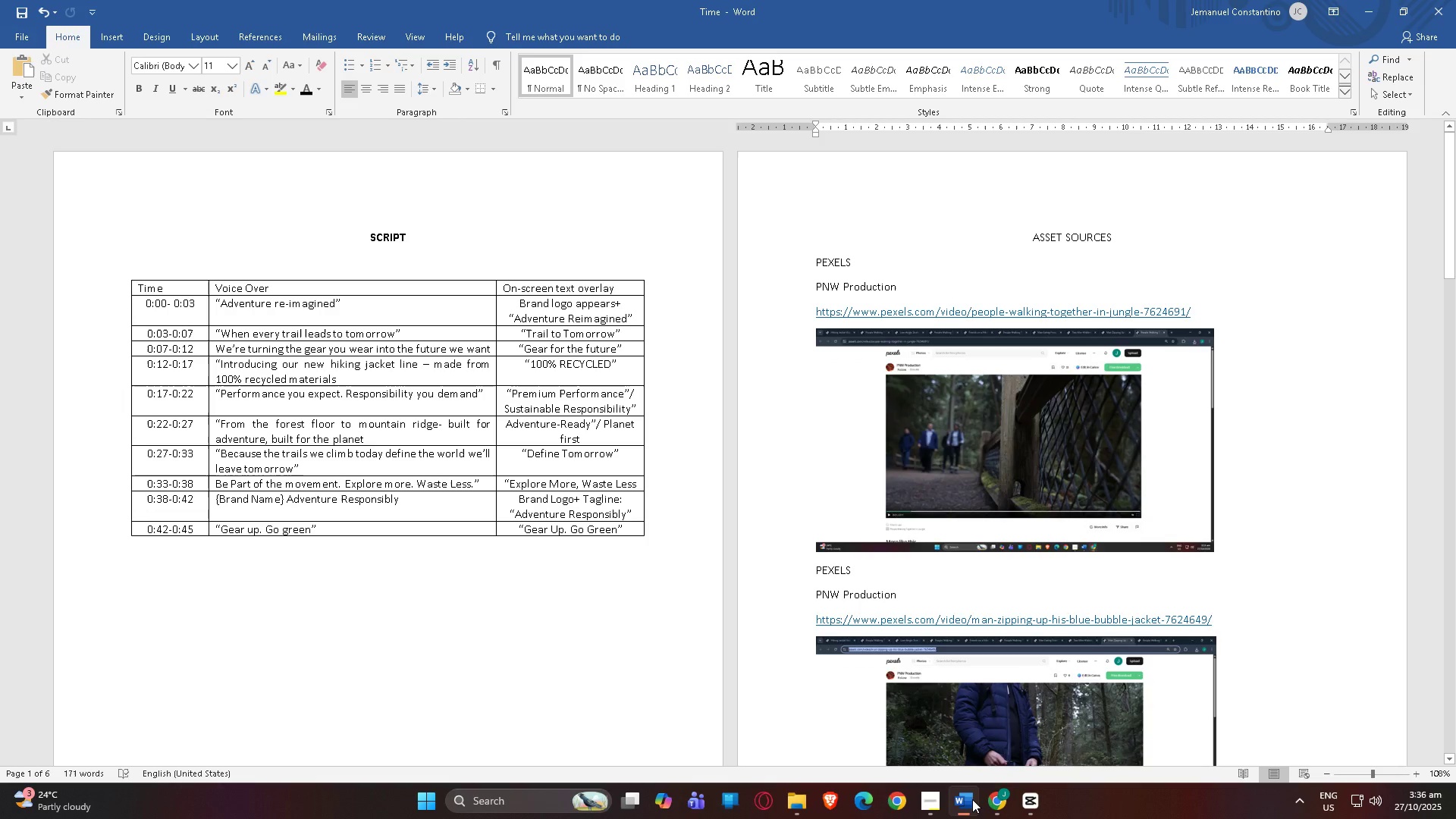 
left_click([972, 799])
 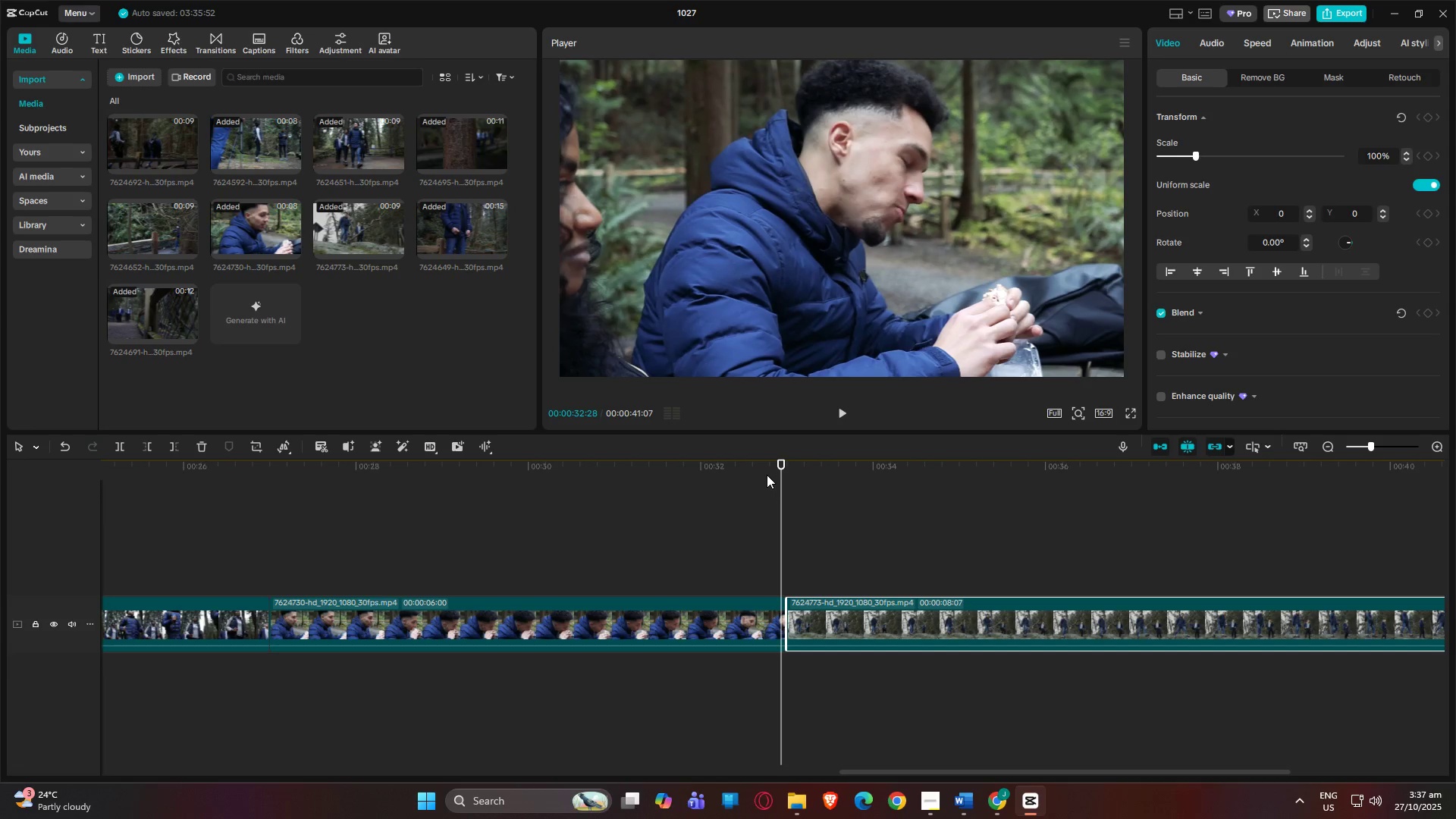 
left_click_drag(start_coordinate=[777, 476], to_coordinate=[1219, 472])
 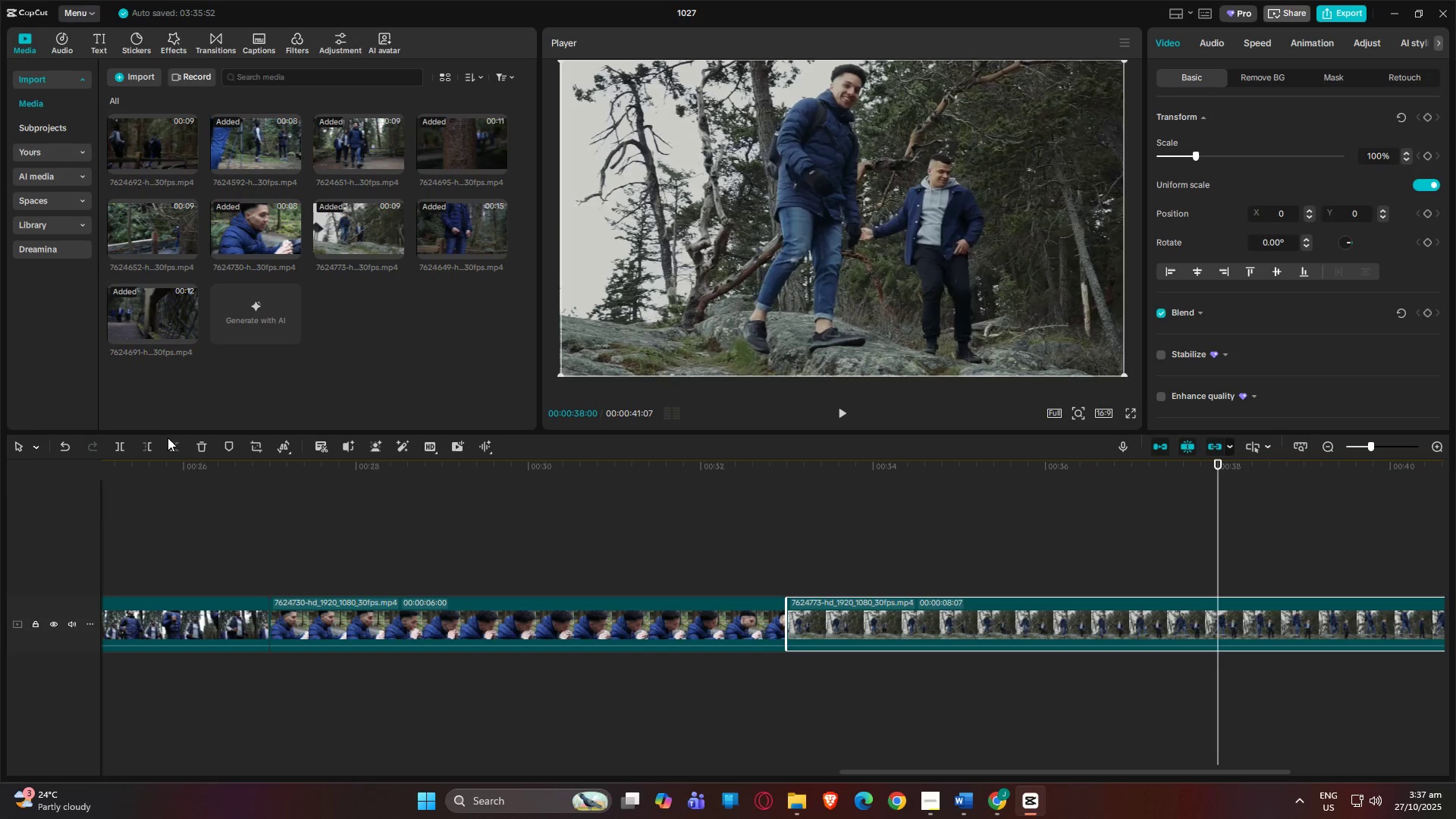 
left_click([177, 444])
 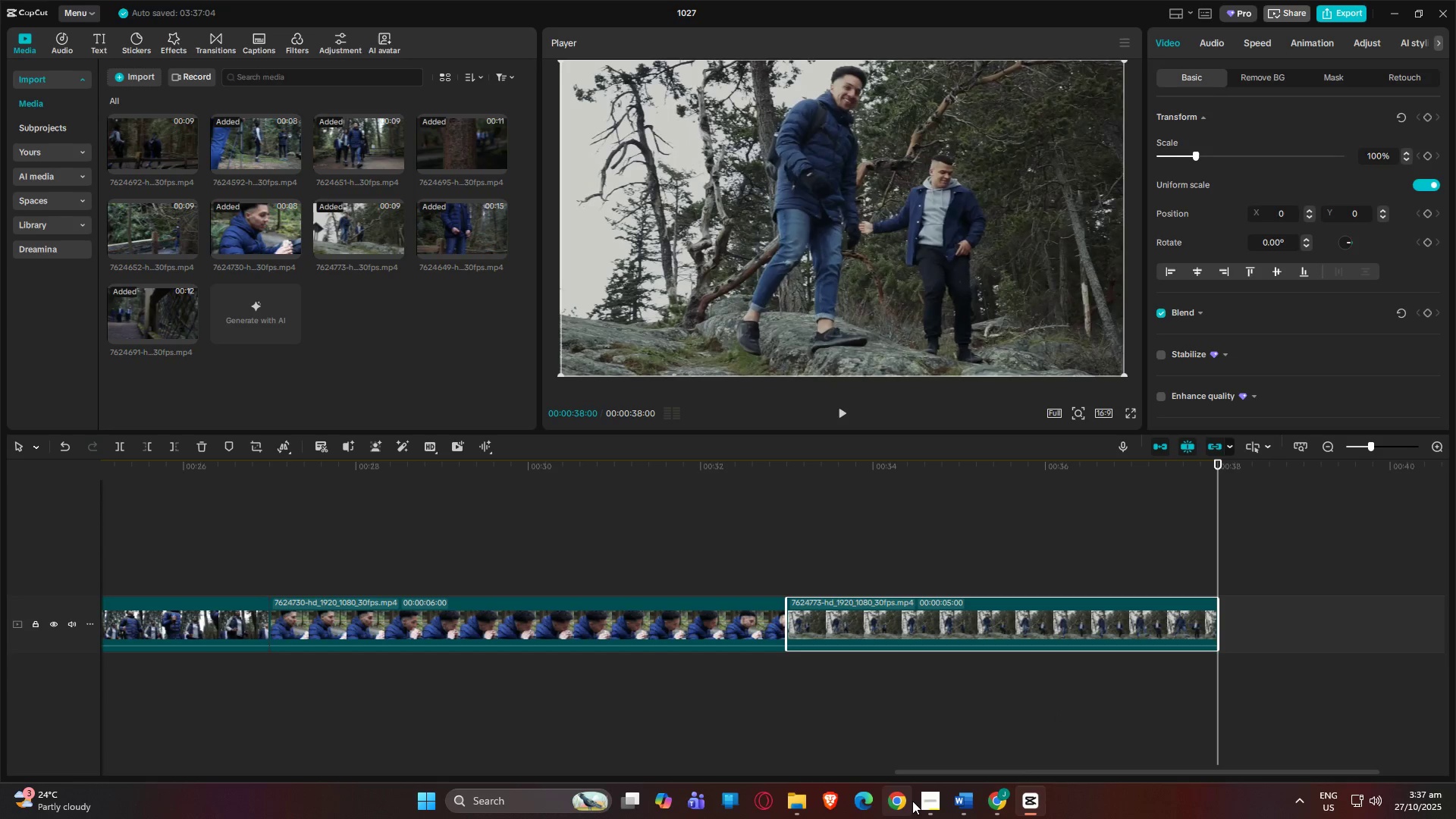 
left_click([792, 799])
 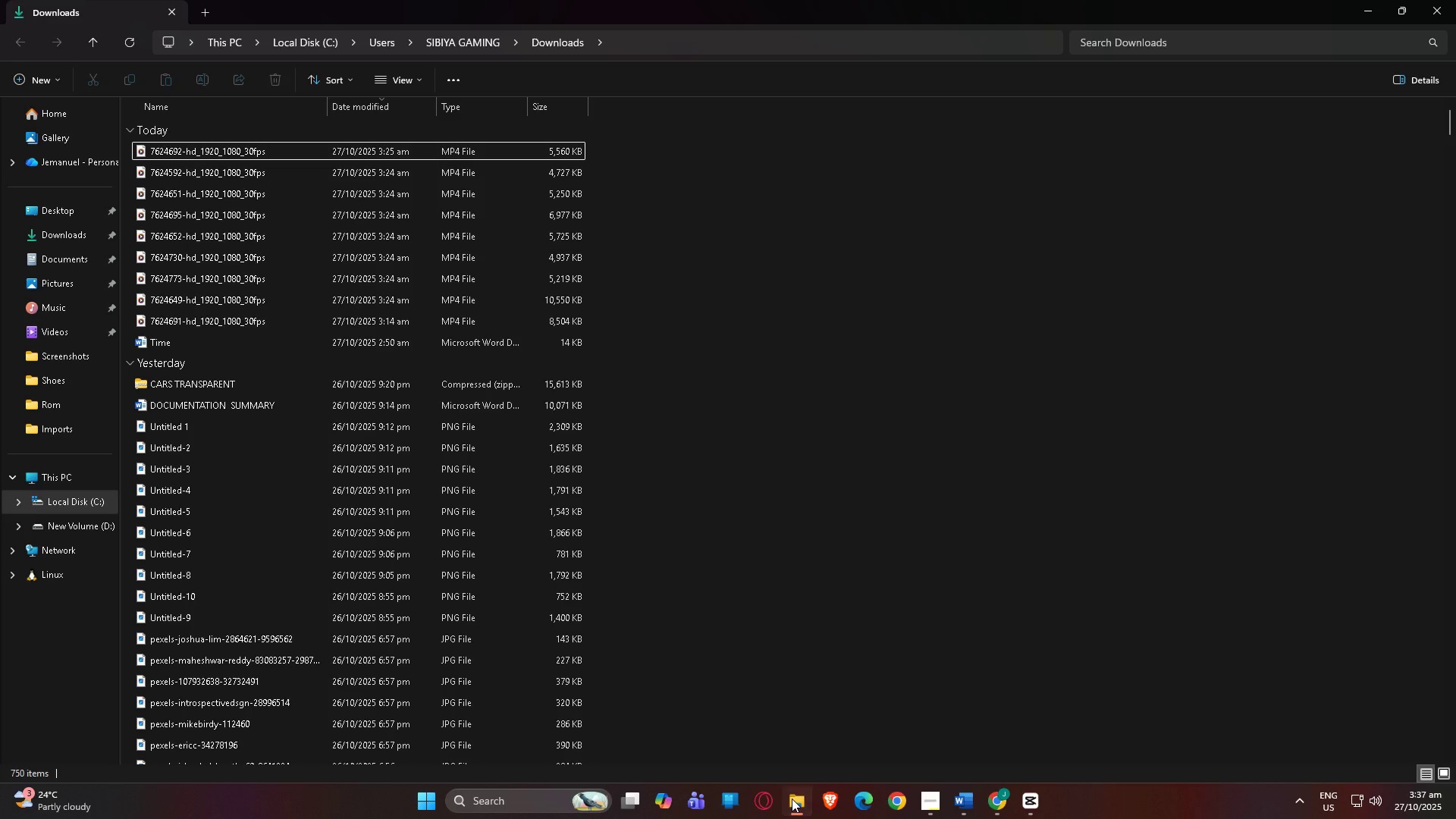 
left_click([792, 799])
 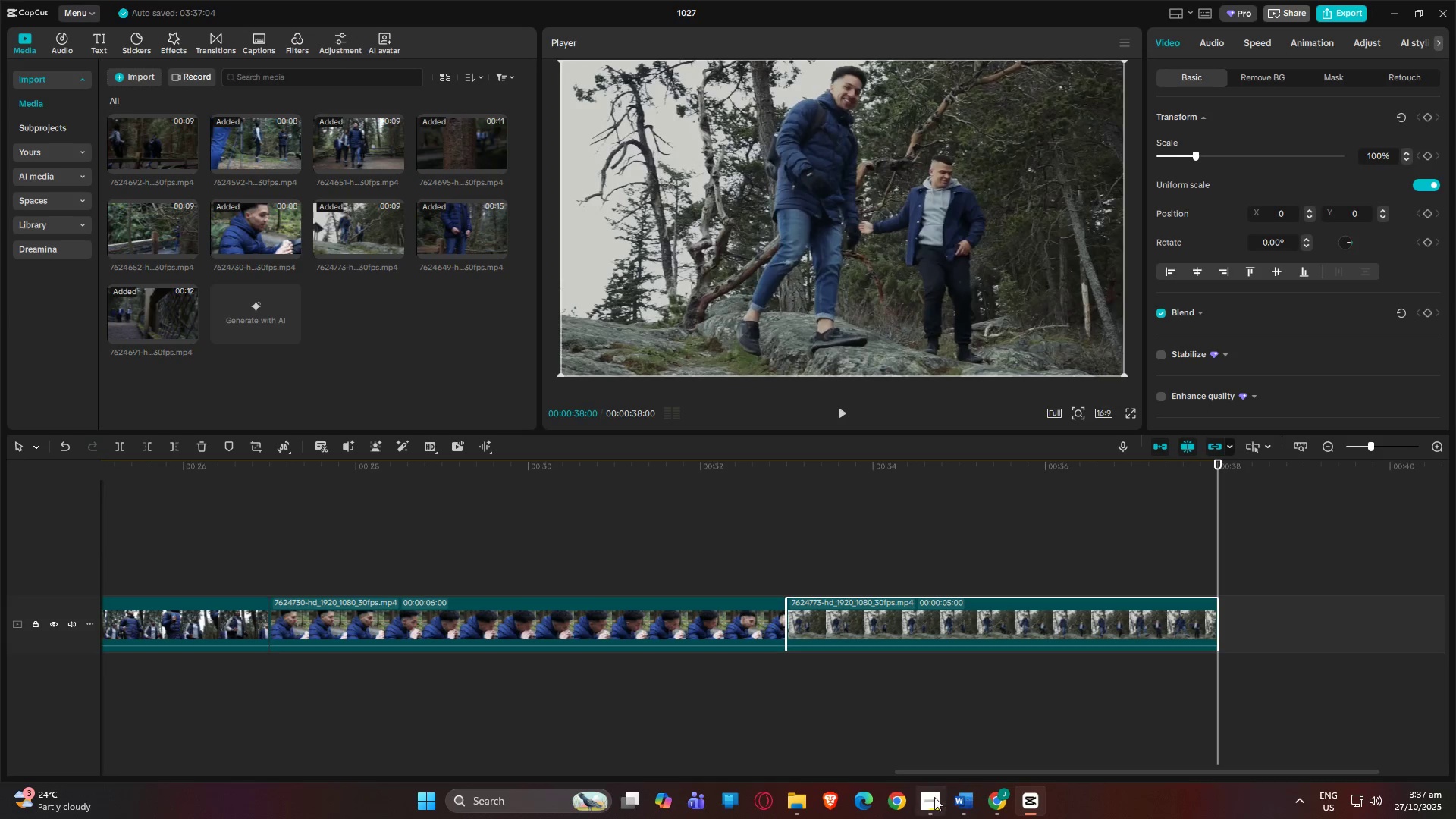 
left_click([932, 796])